 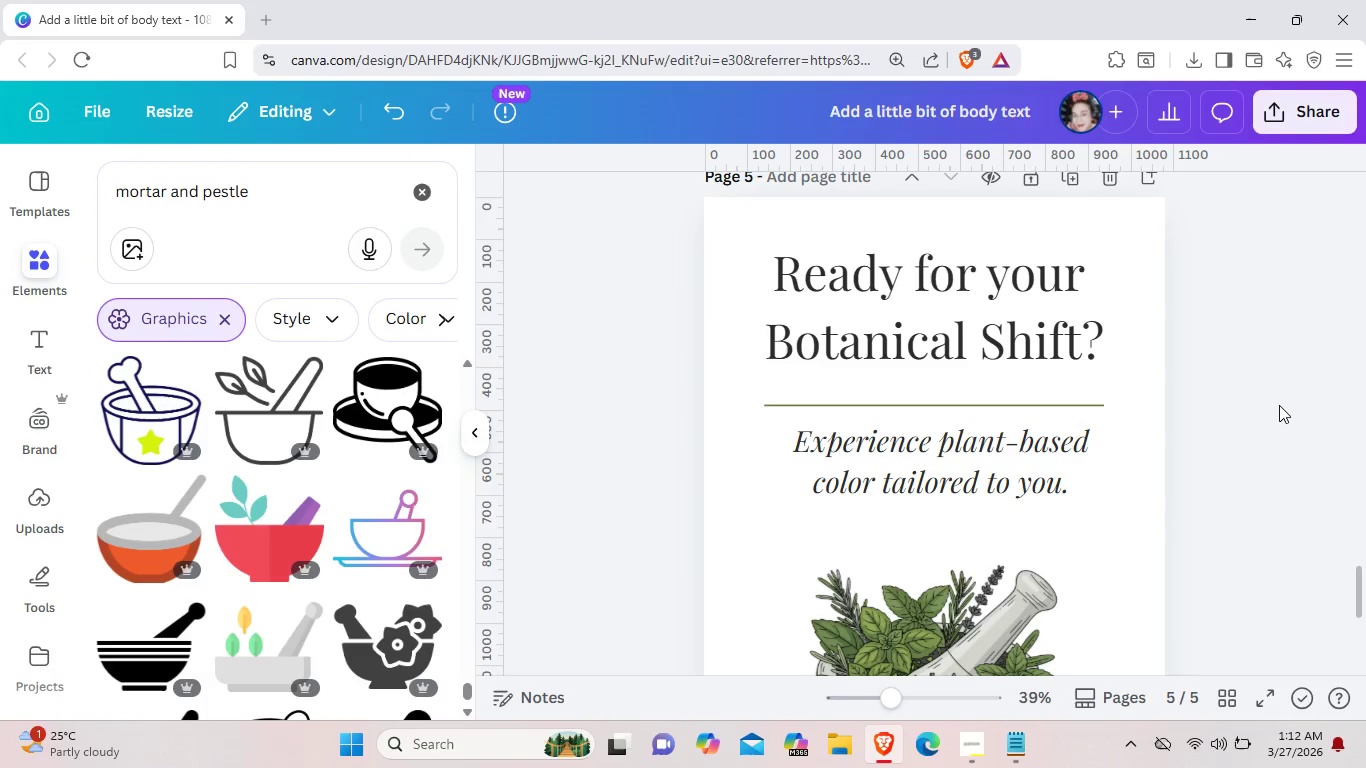 
scroll: coordinate [1249, 439], scroll_direction: down, amount: 5.0
 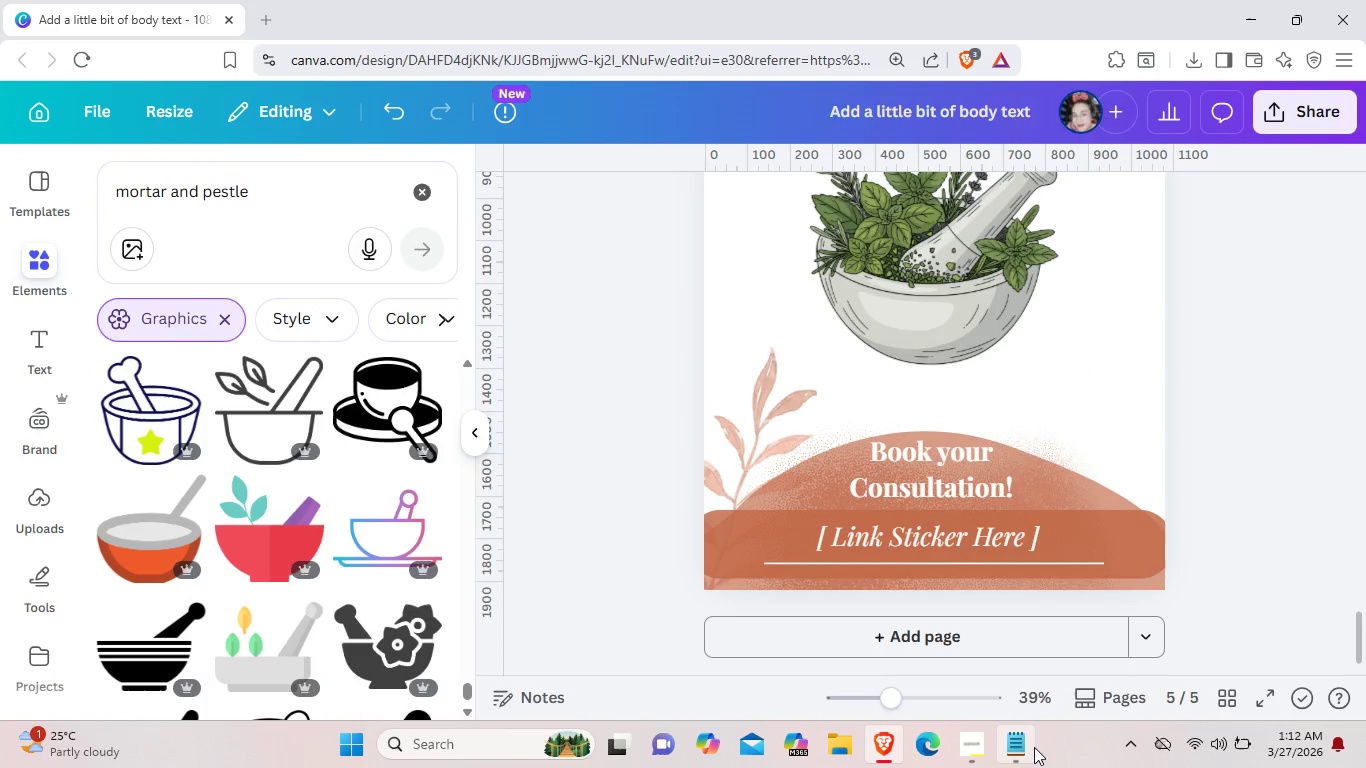 
left_click([1025, 747])
 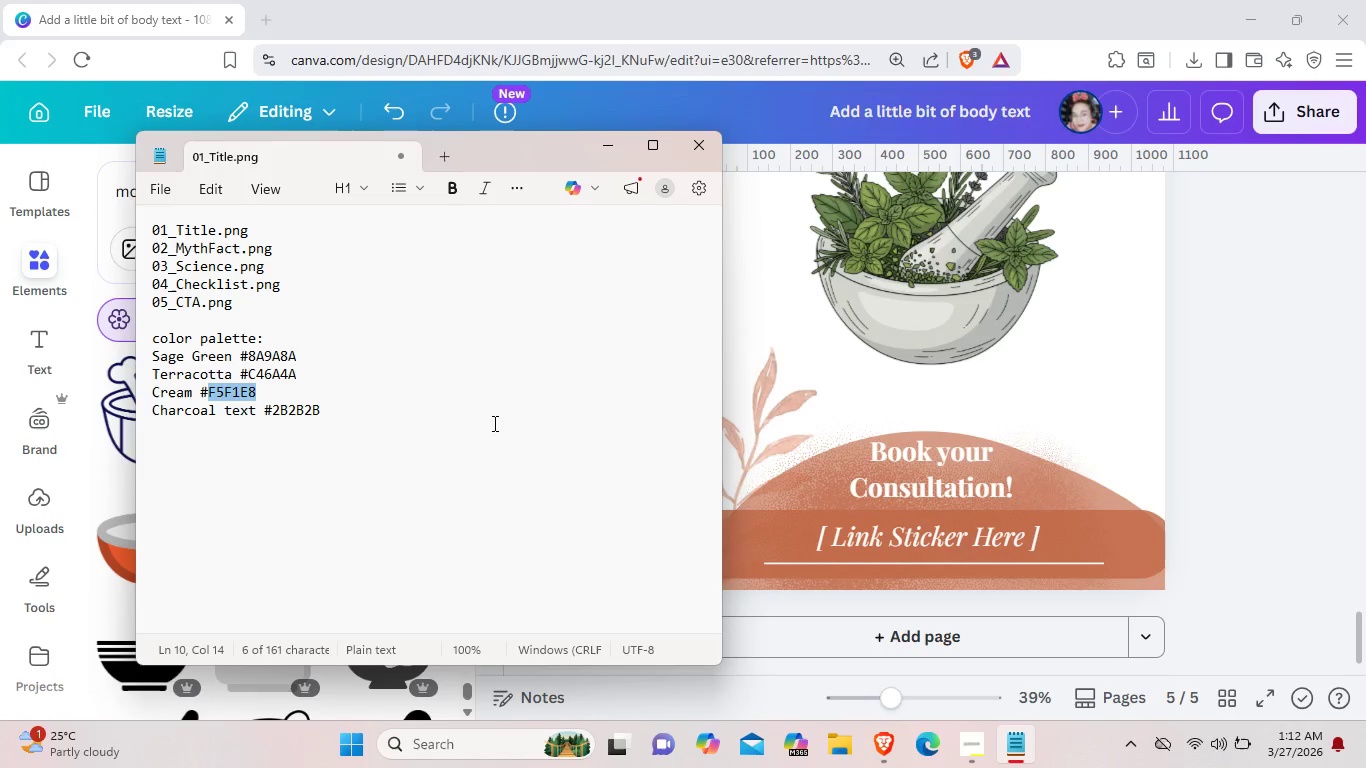 
left_click([491, 423])
 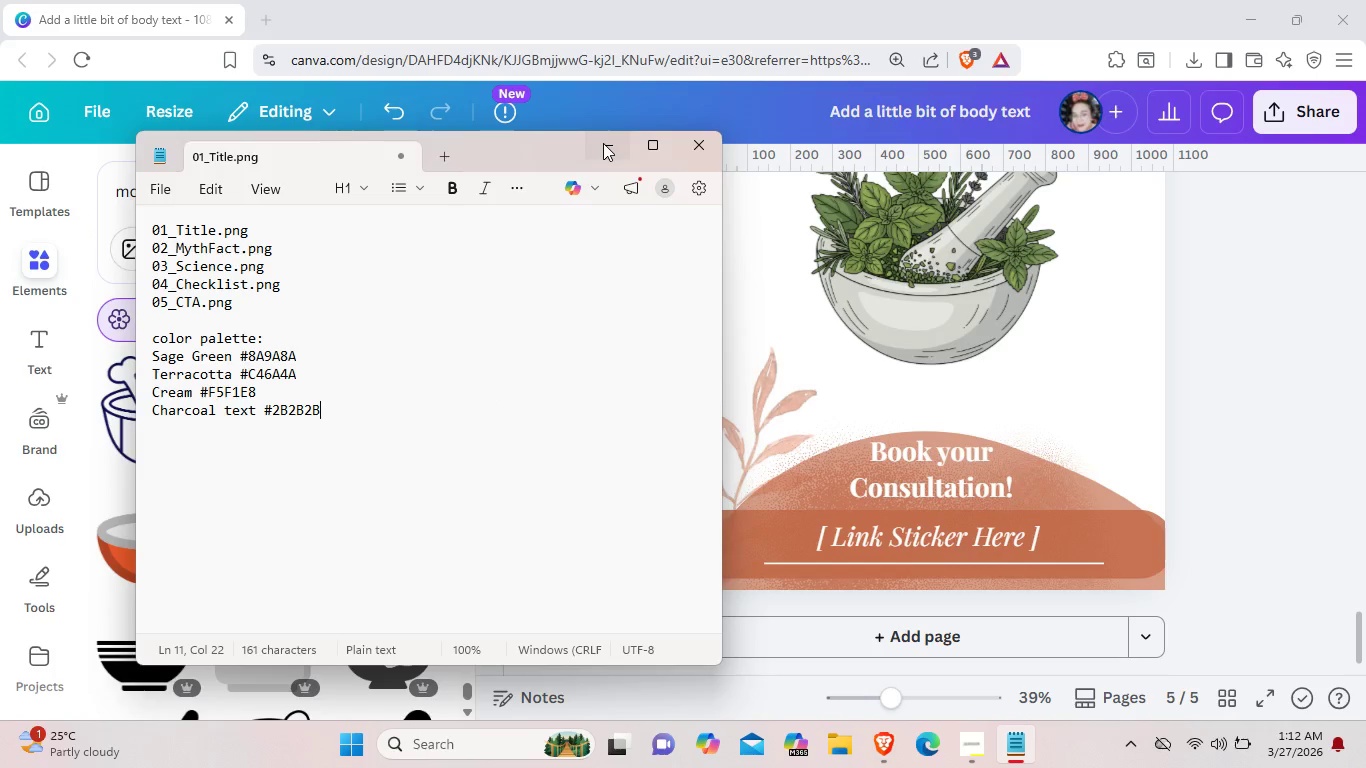 
left_click([603, 143])
 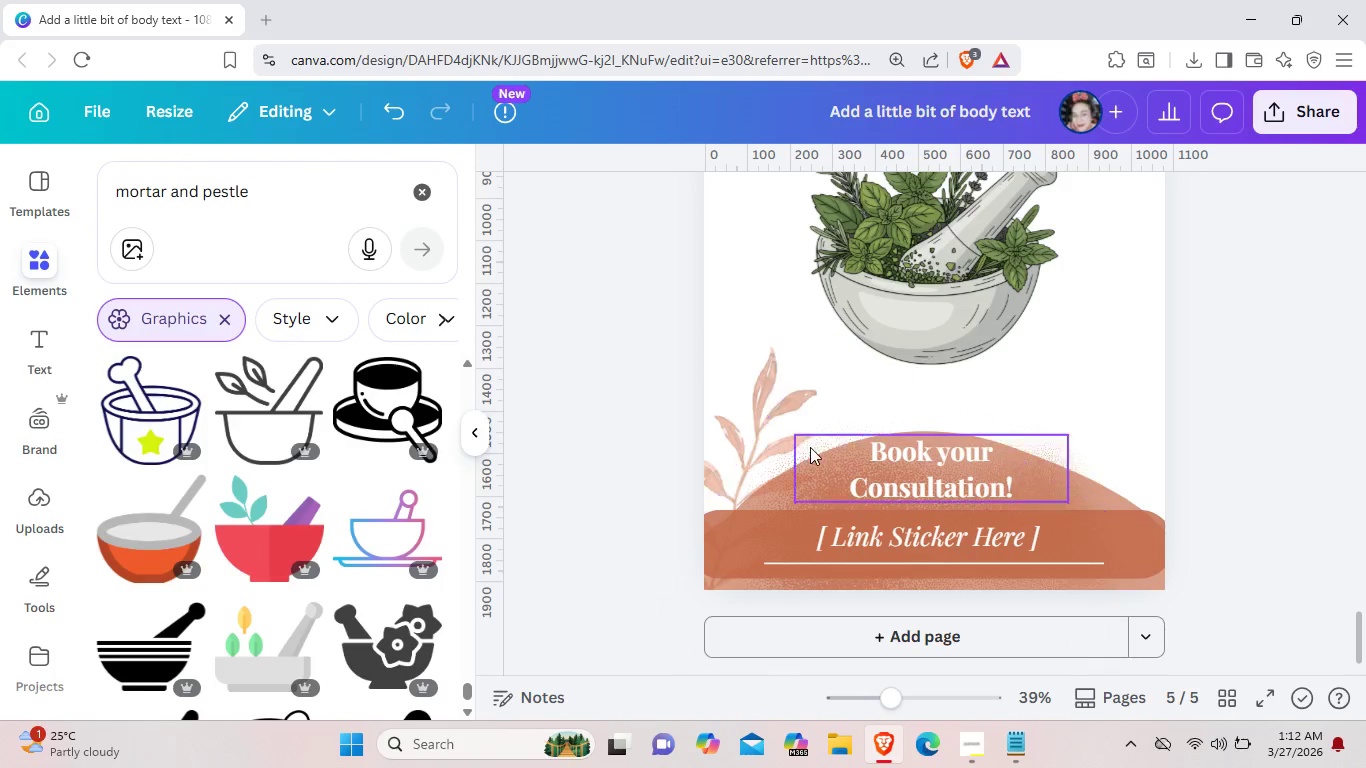 
scroll: coordinate [810, 447], scroll_direction: up, amount: 2.0
 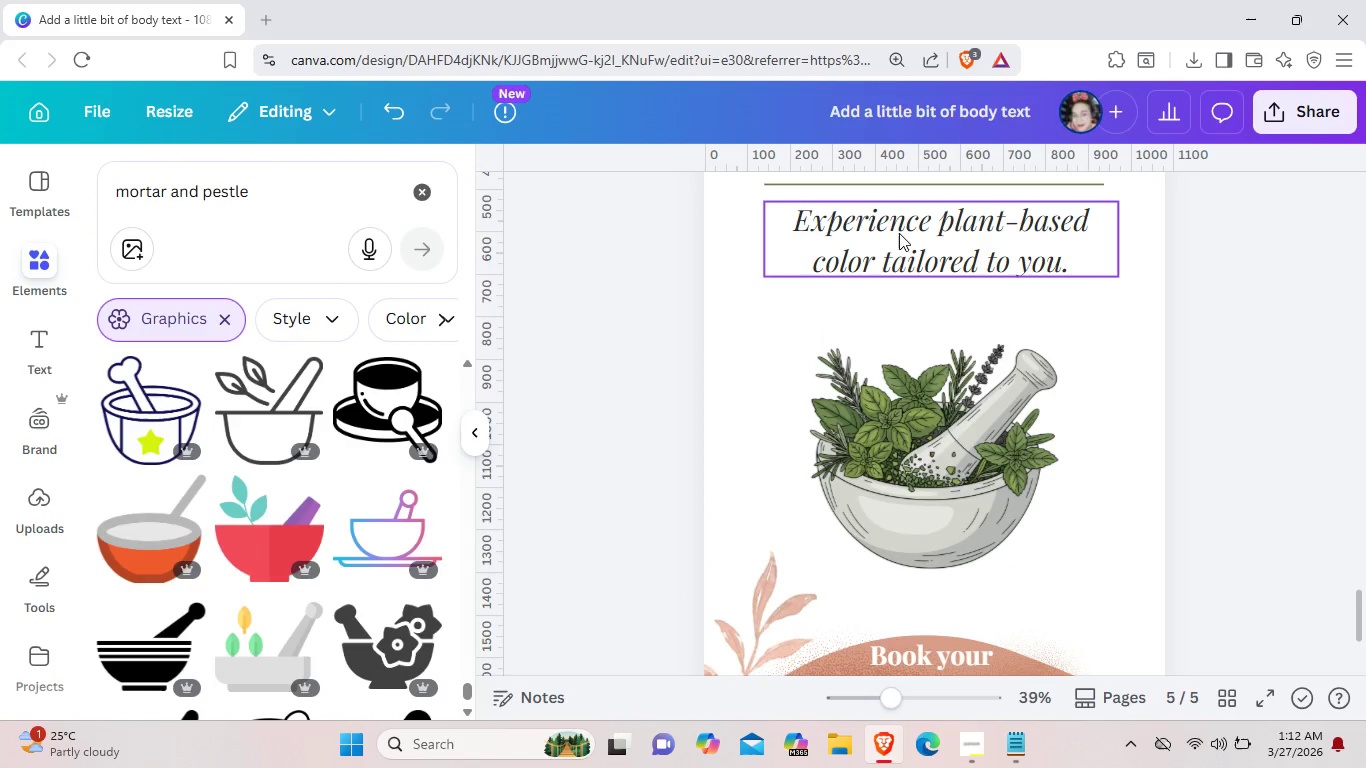 
left_click([899, 227])
 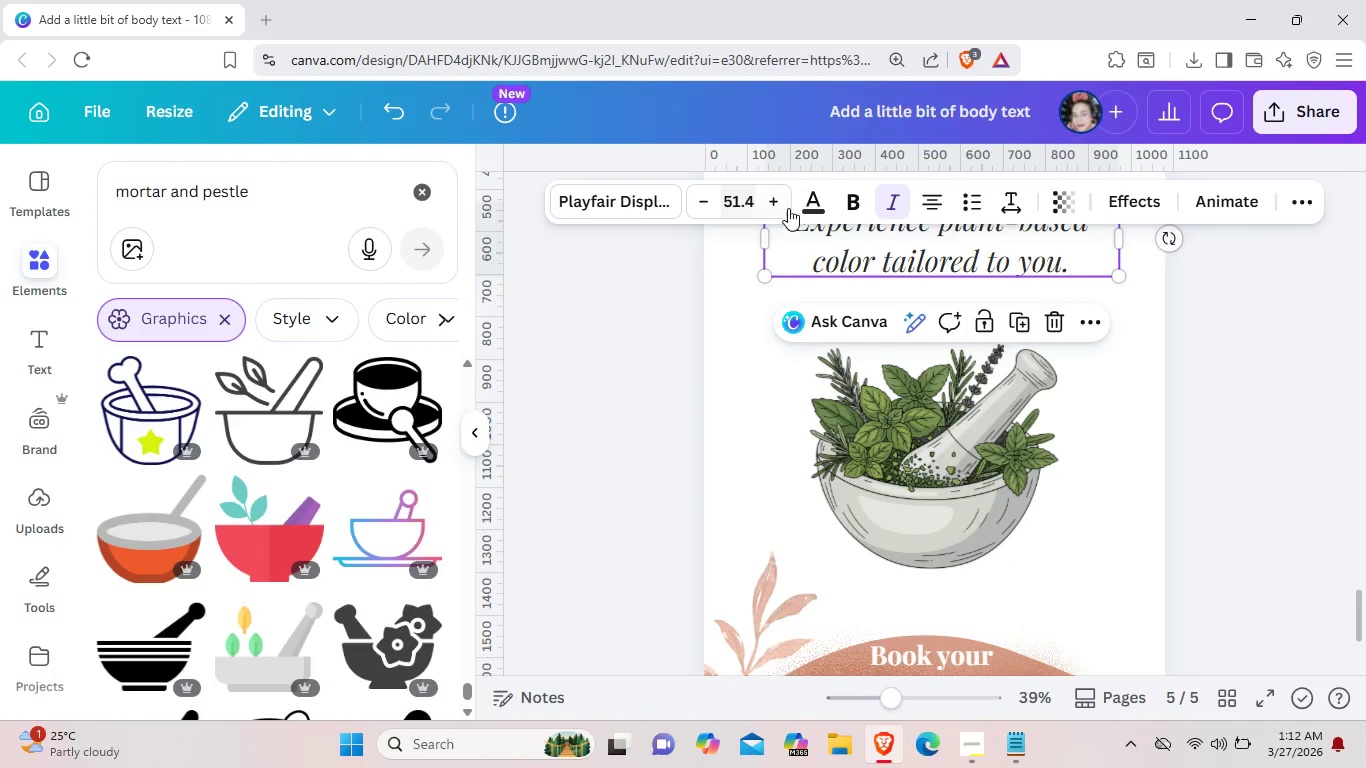 
left_click([815, 213])
 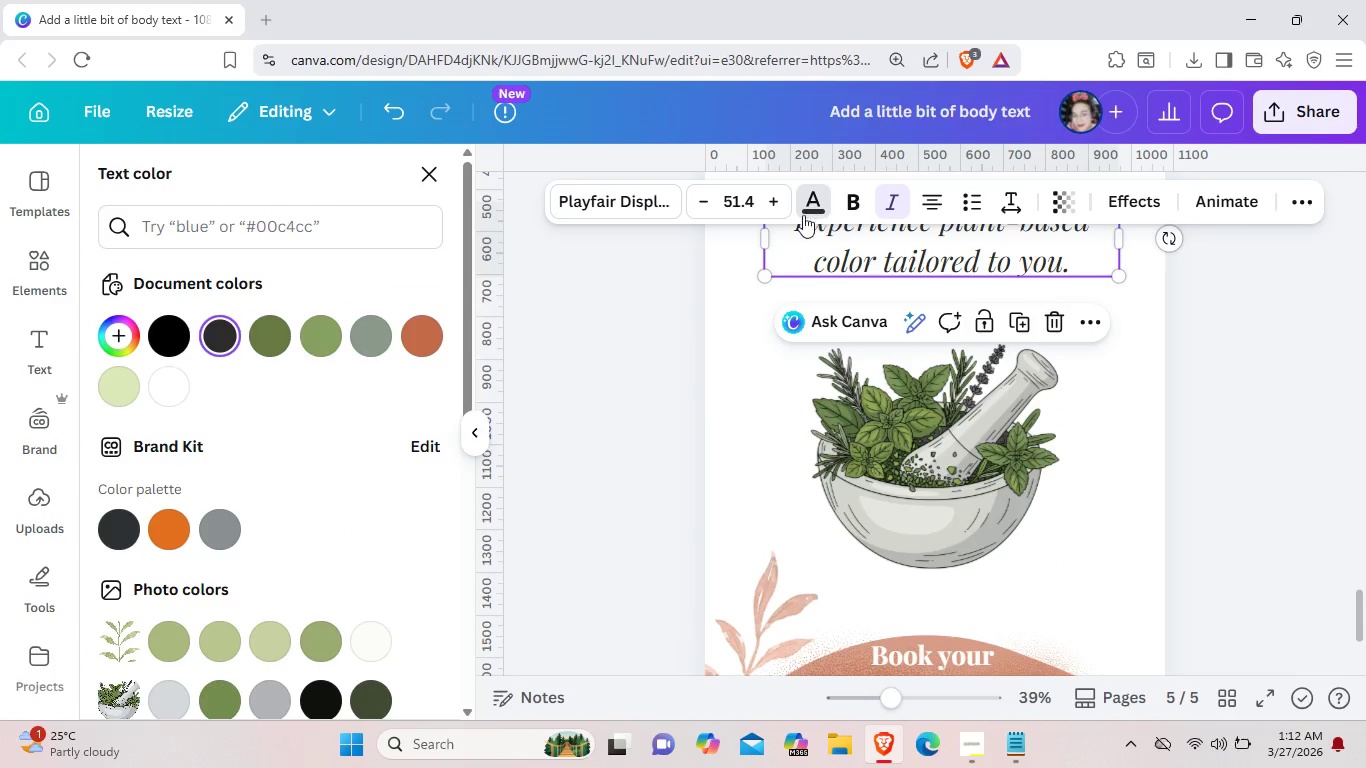 
mouse_move([273, 333])
 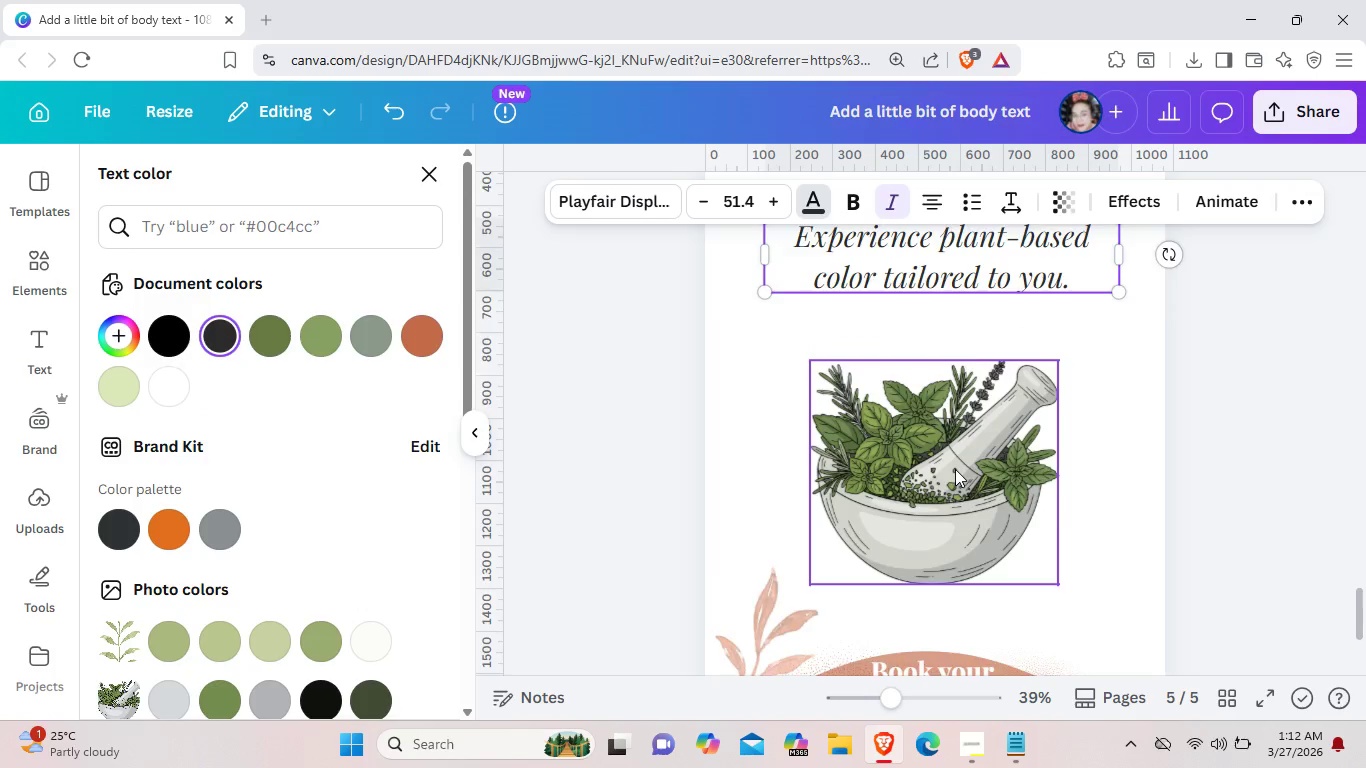 
scroll: coordinate [955, 469], scroll_direction: up, amount: 3.0
 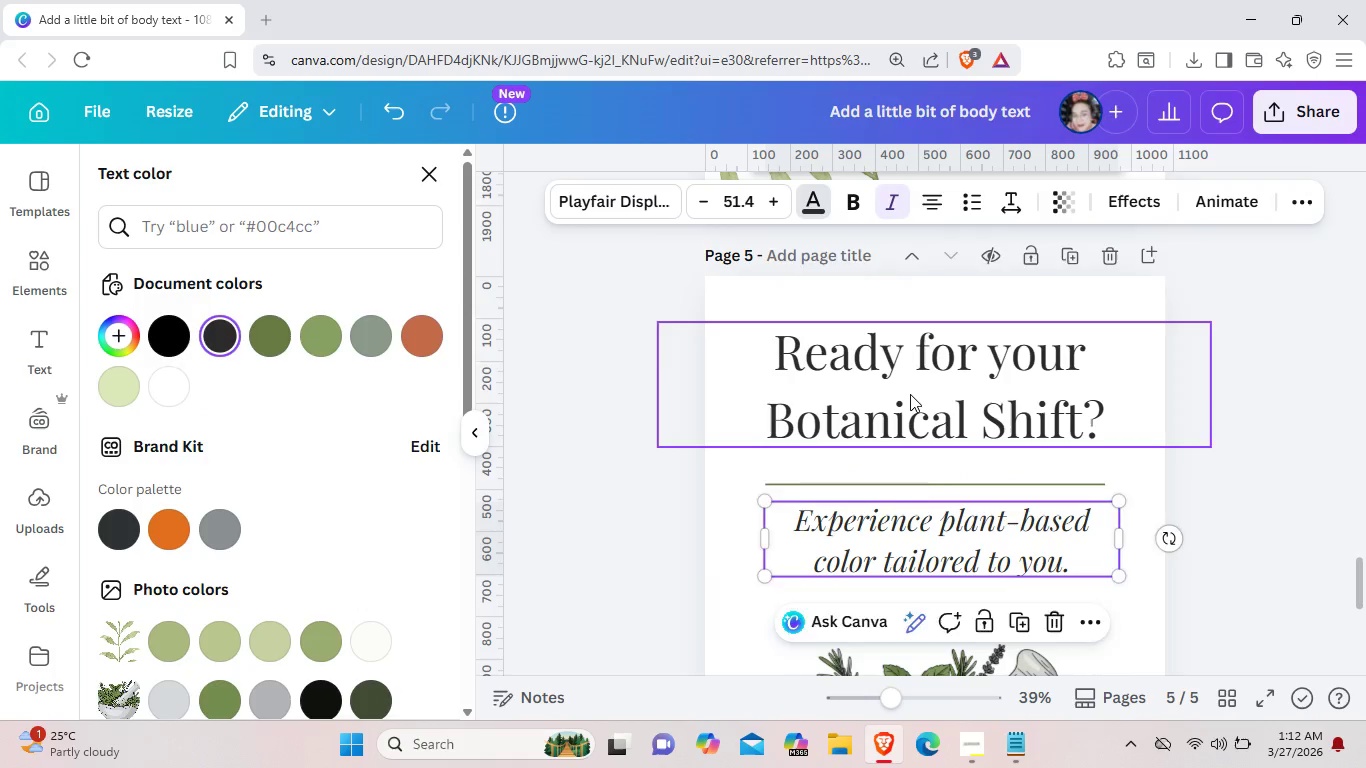 
left_click([910, 394])
 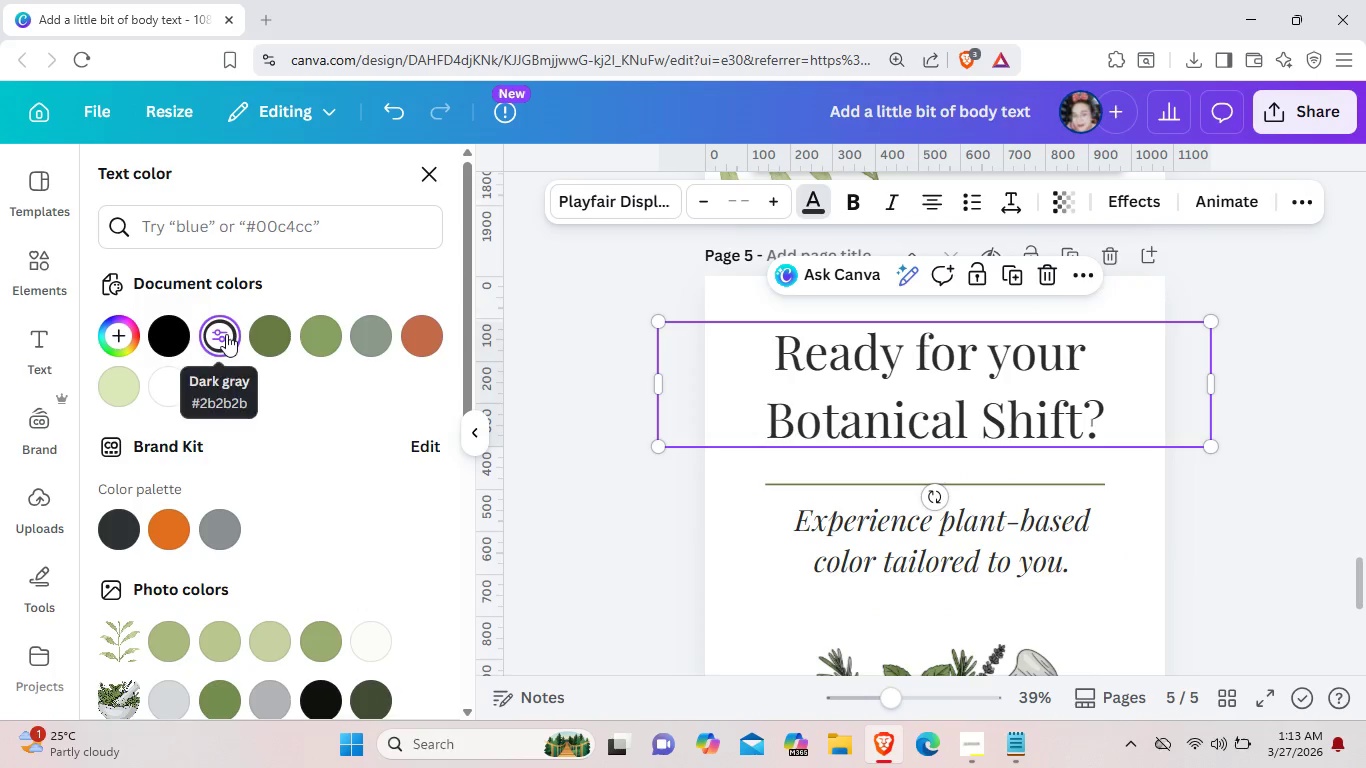 
scroll: coordinate [766, 456], scroll_direction: up, amount: 4.0
 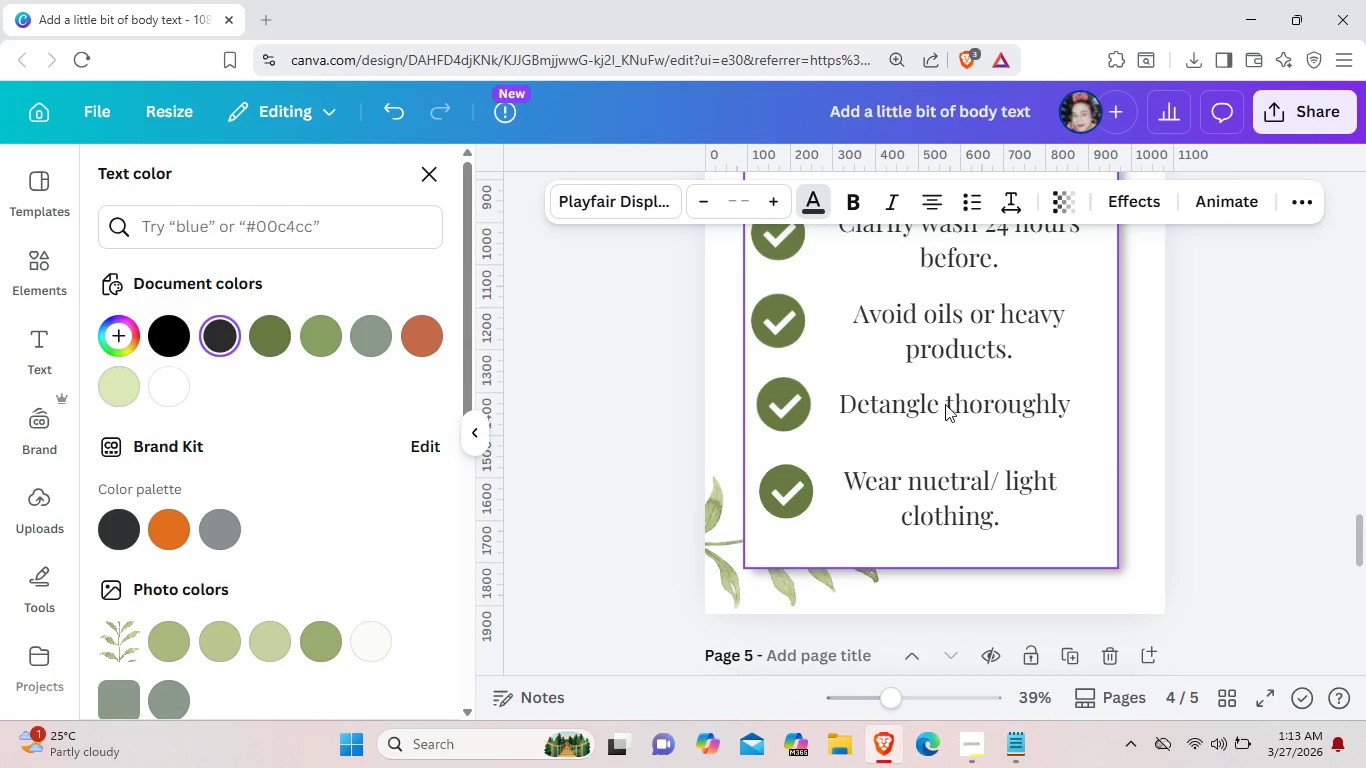 
left_click([945, 404])
 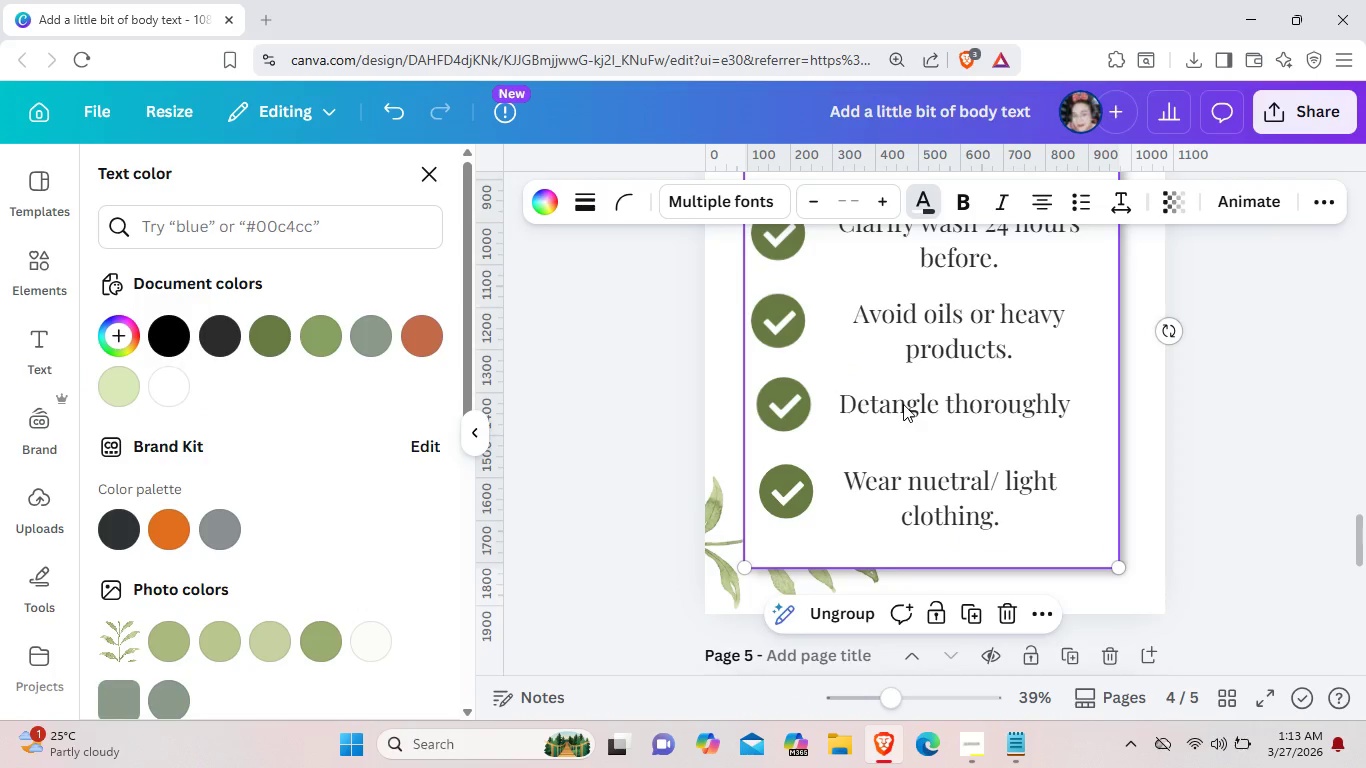 
left_click([903, 404])
 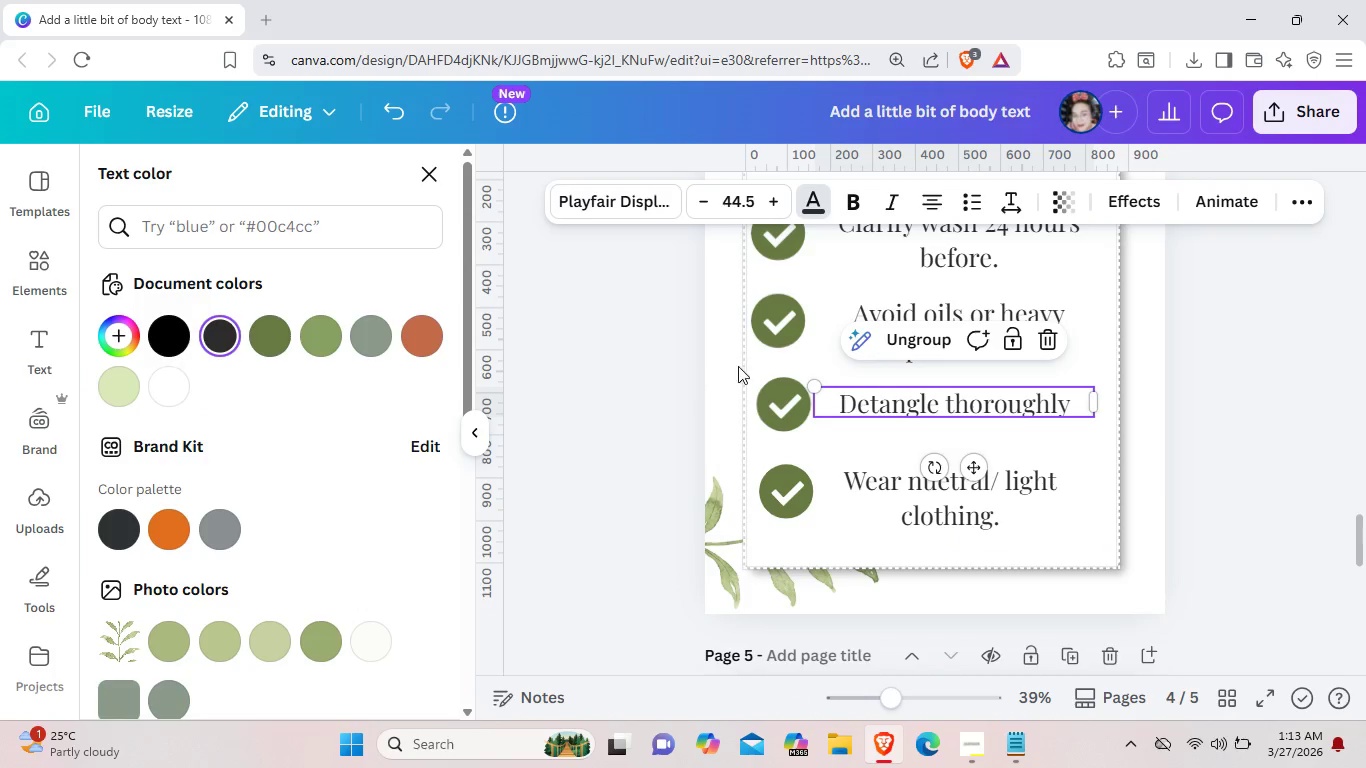 
scroll: coordinate [813, 405], scroll_direction: up, amount: 4.0
 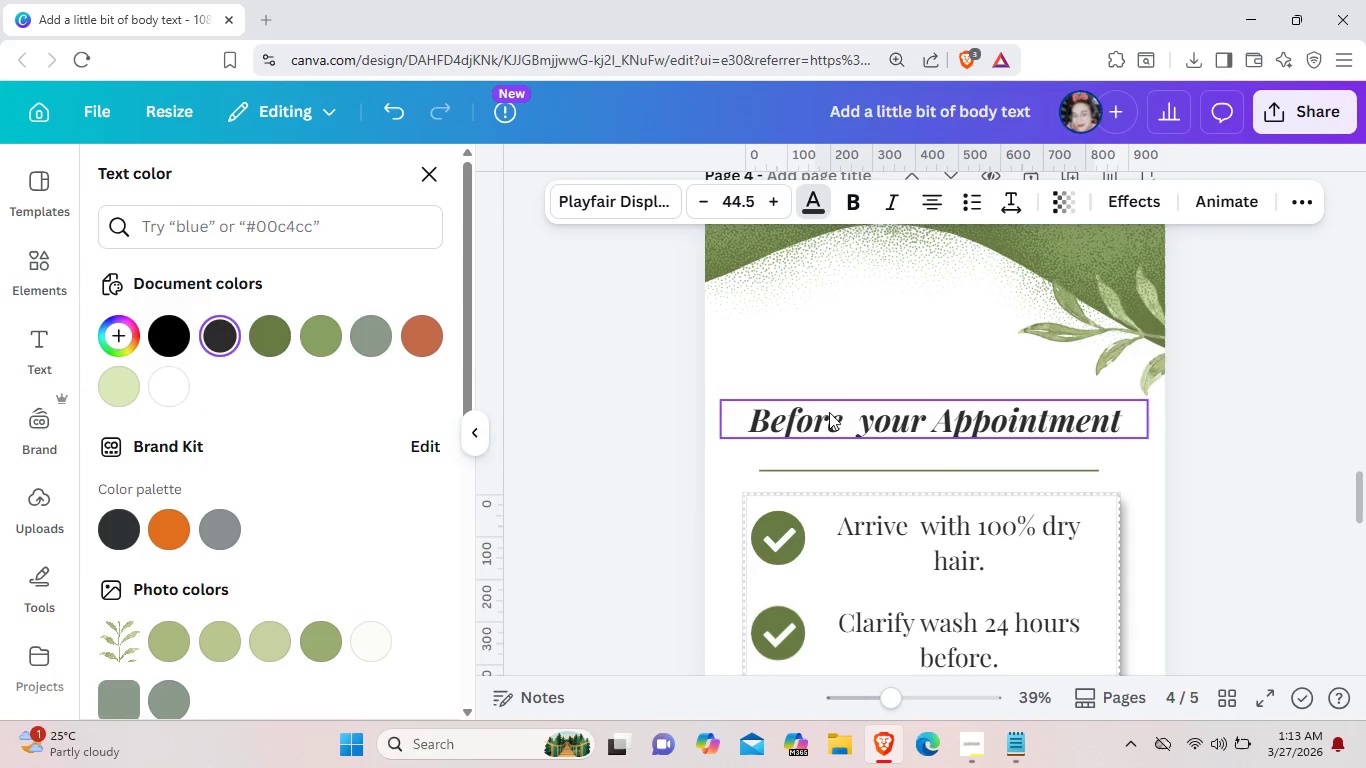 
left_click([829, 412])
 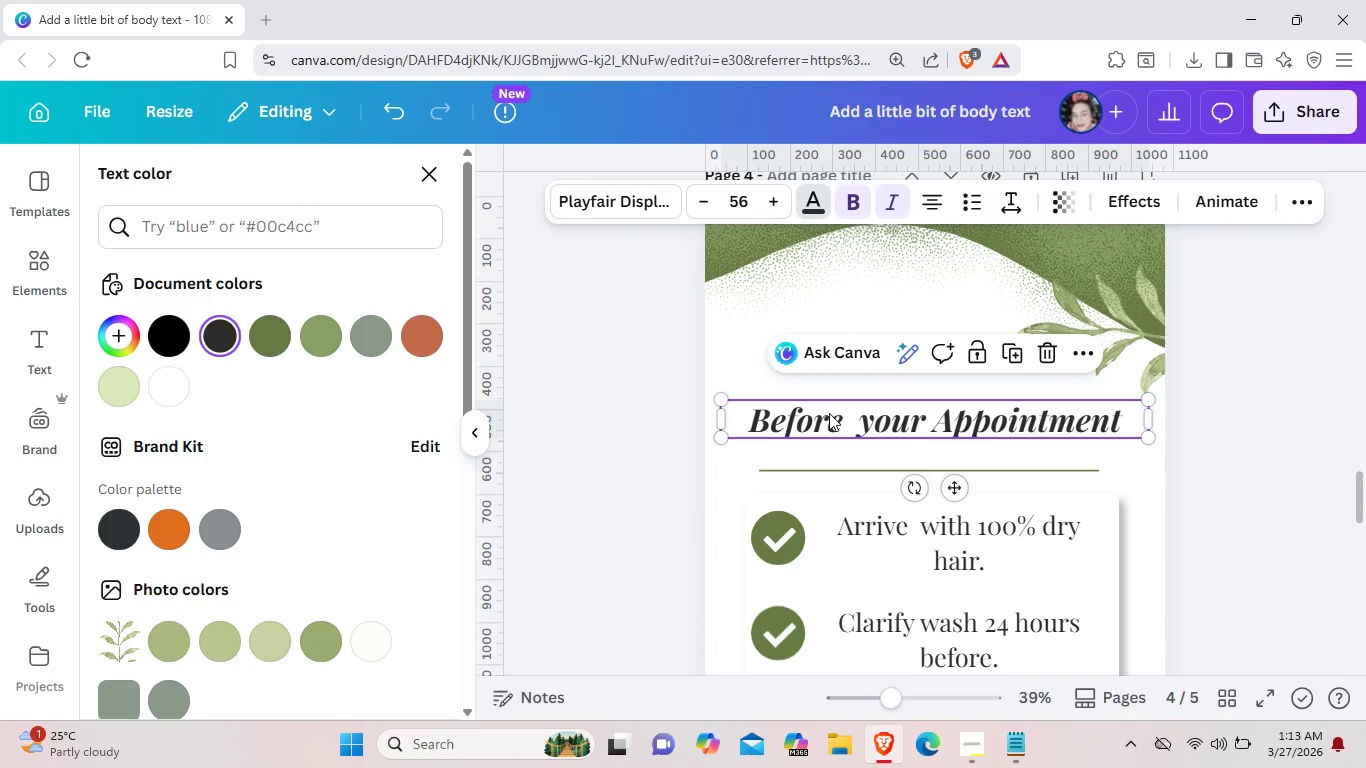 
scroll: coordinate [828, 413], scroll_direction: up, amount: 4.0
 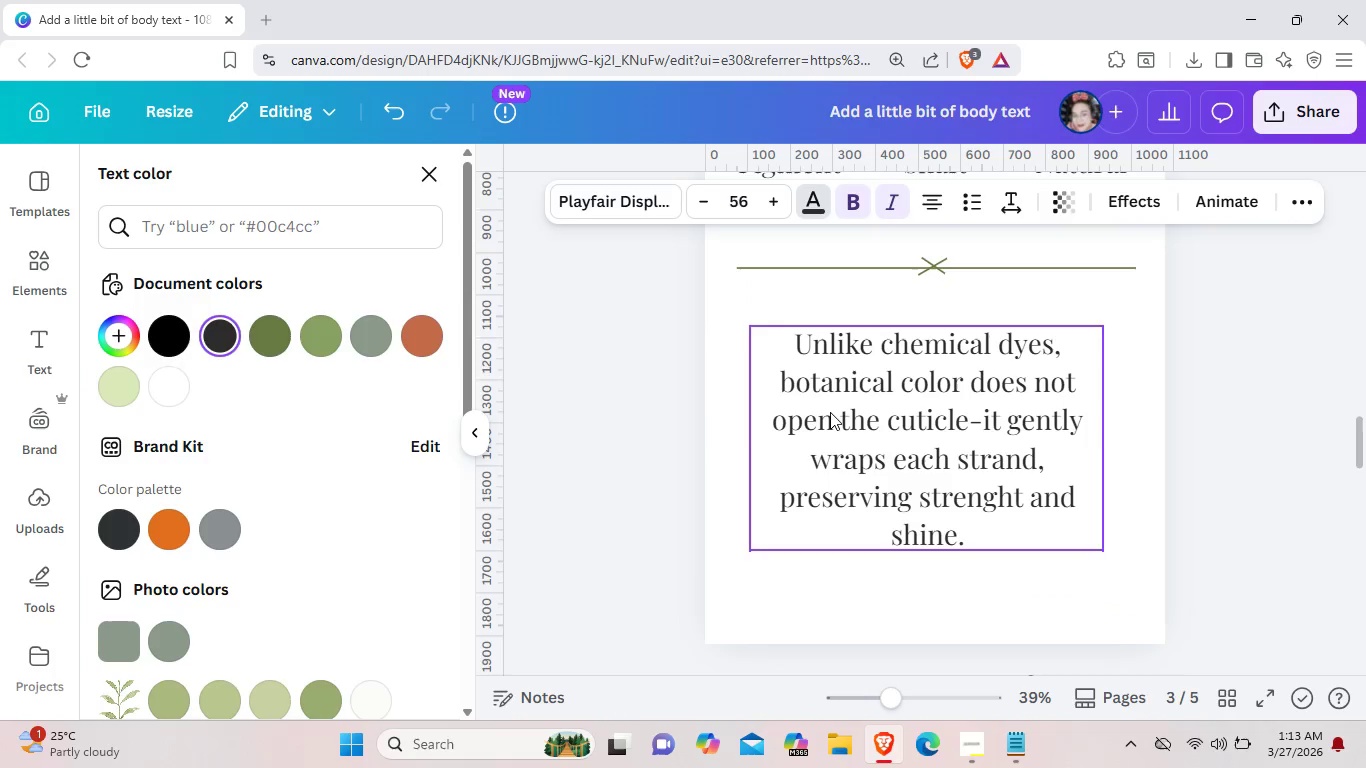 
left_click([830, 412])
 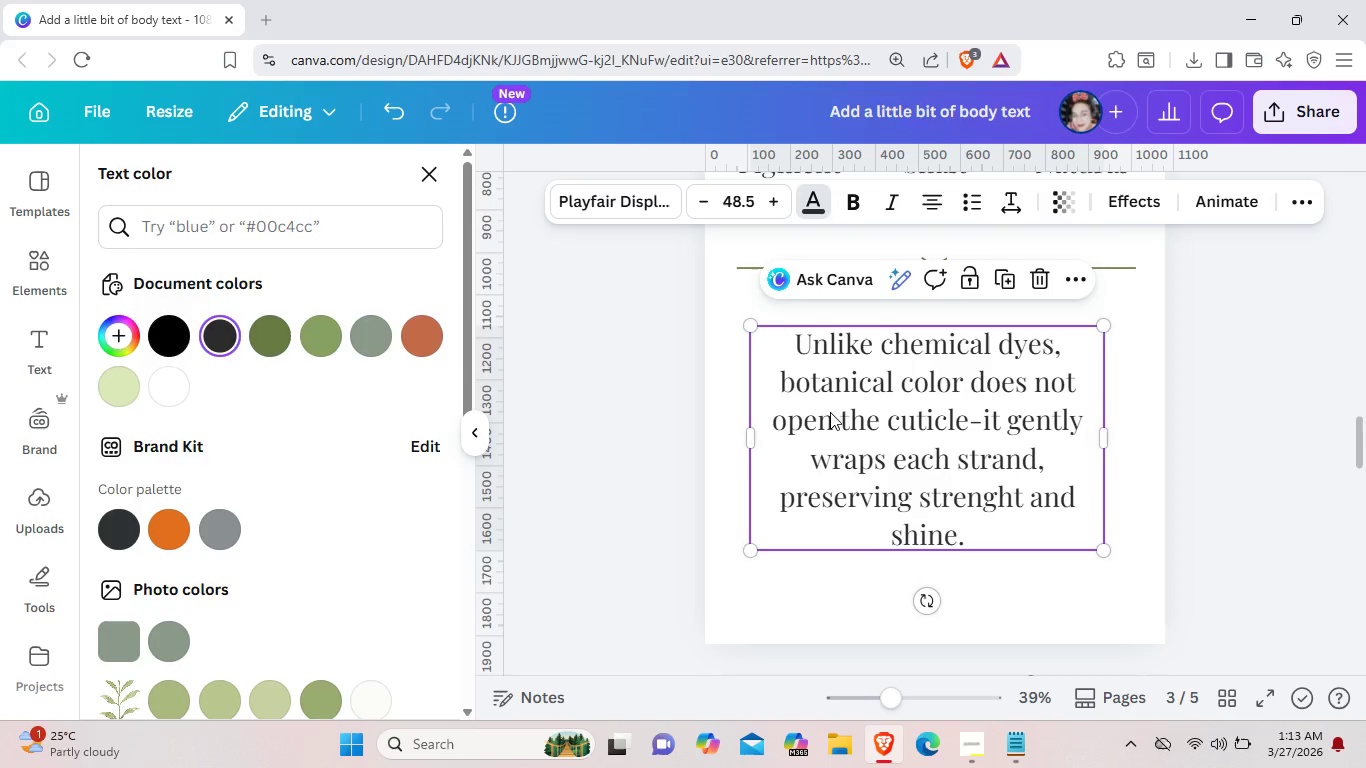 
scroll: coordinate [830, 412], scroll_direction: up, amount: 3.0
 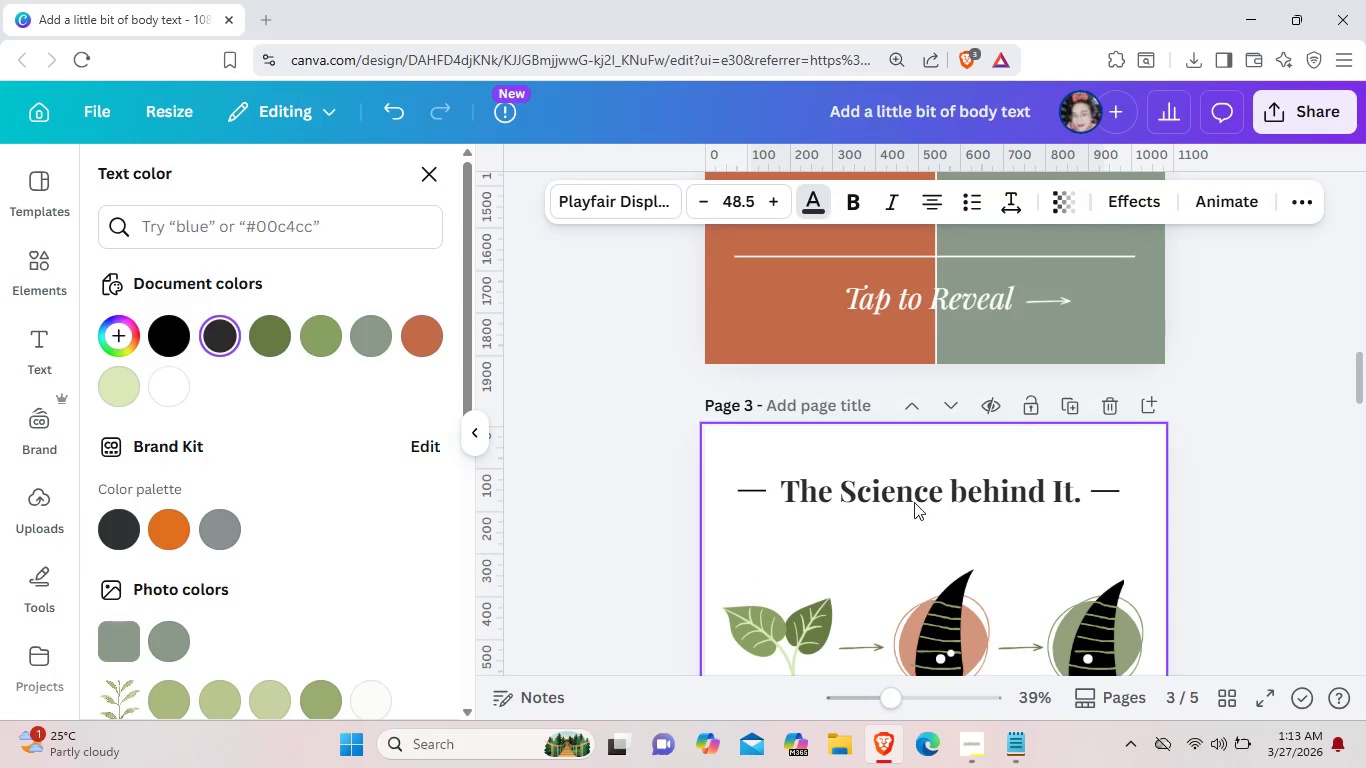 
left_click([913, 498])
 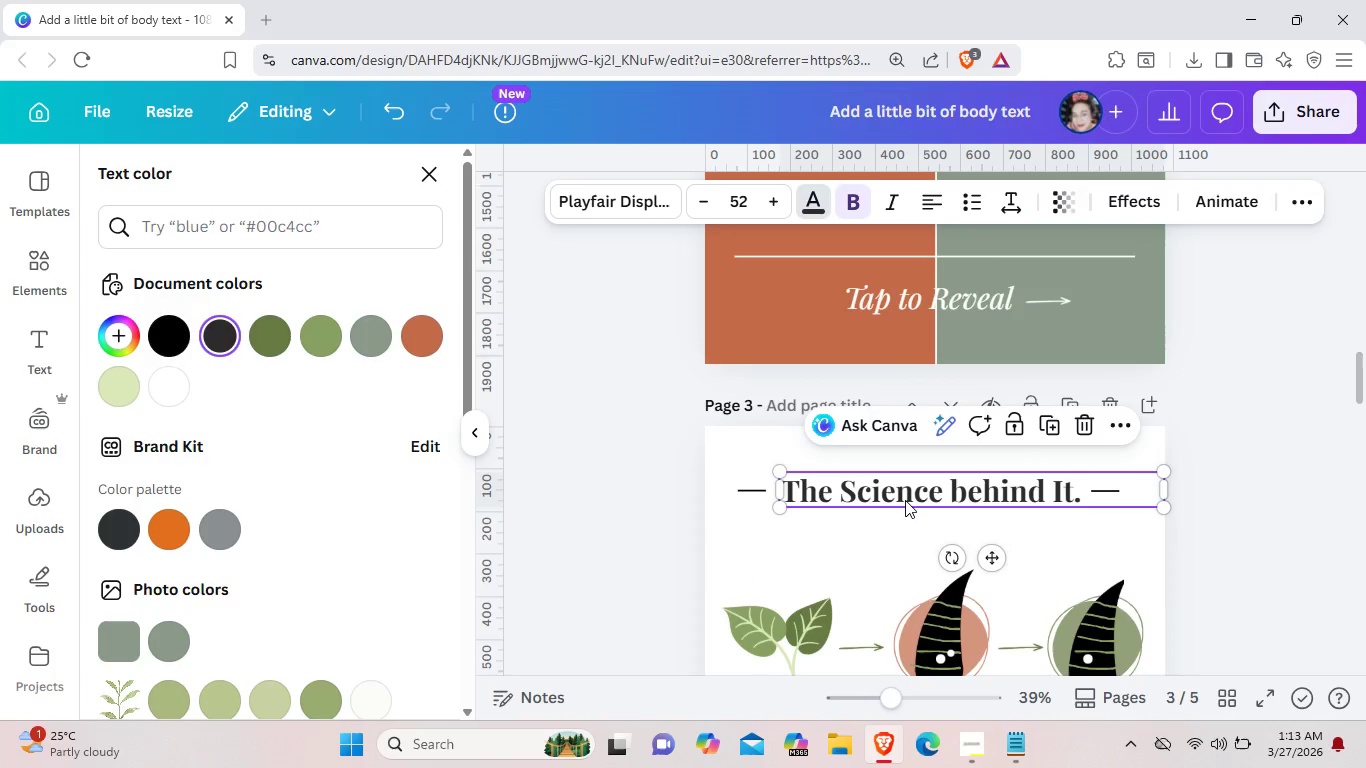 
scroll: coordinate [899, 503], scroll_direction: up, amount: 6.0
 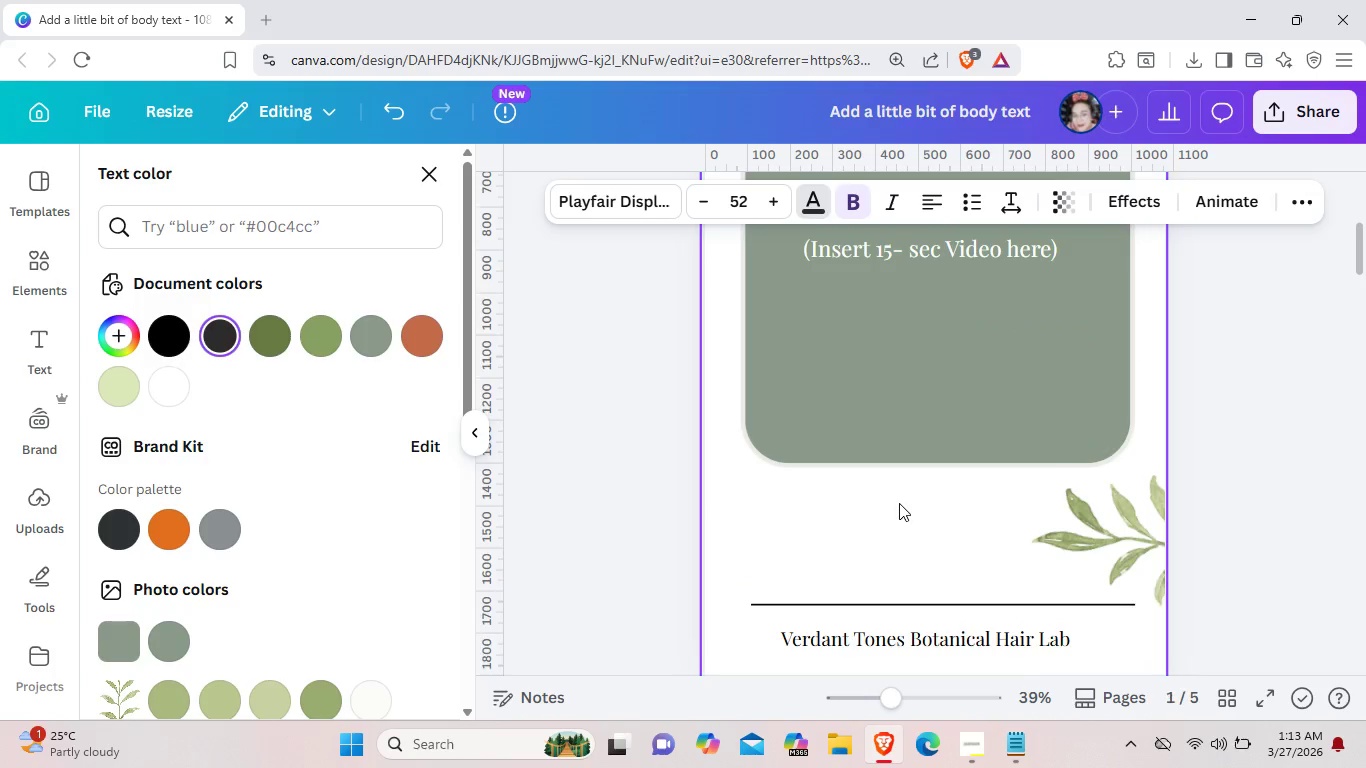 
scroll: coordinate [898, 504], scroll_direction: none, amount: 0.0
 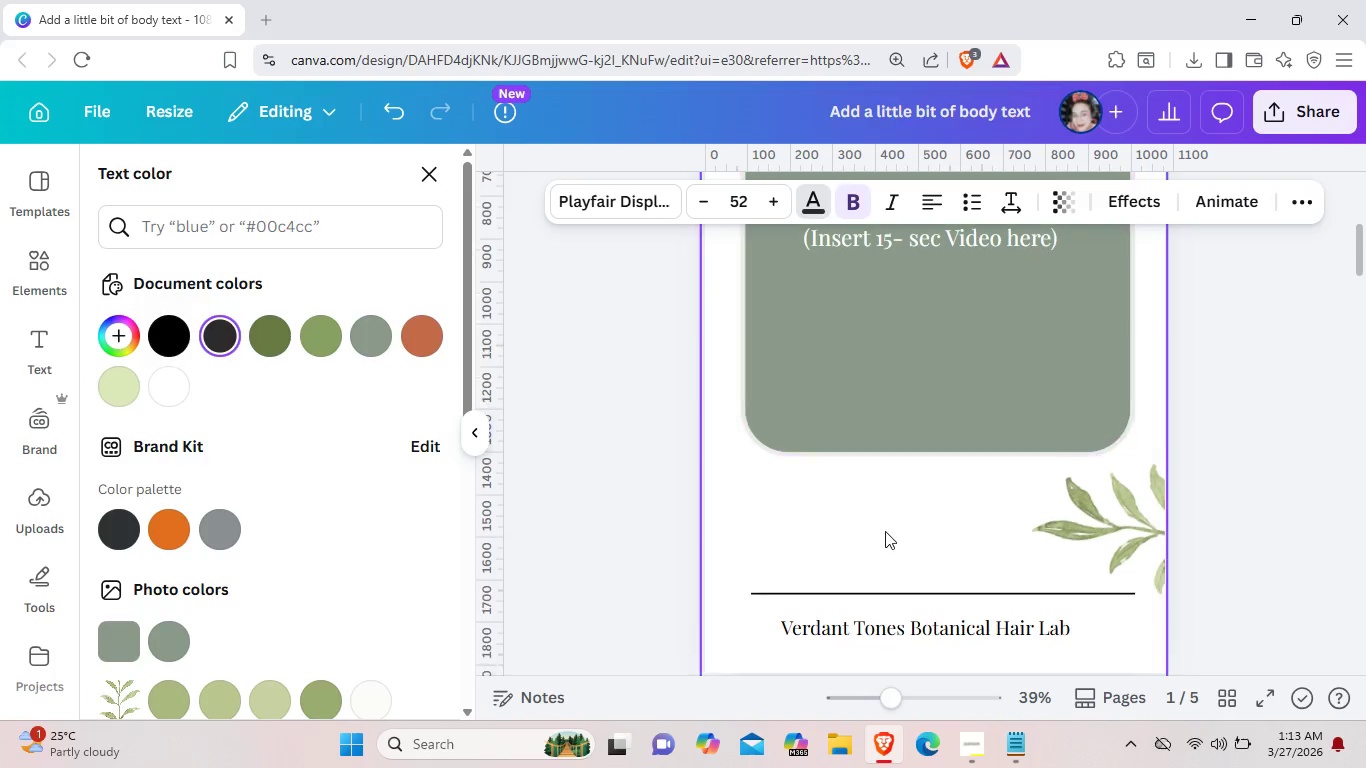 
scroll: coordinate [885, 530], scroll_direction: down, amount: 1.0
 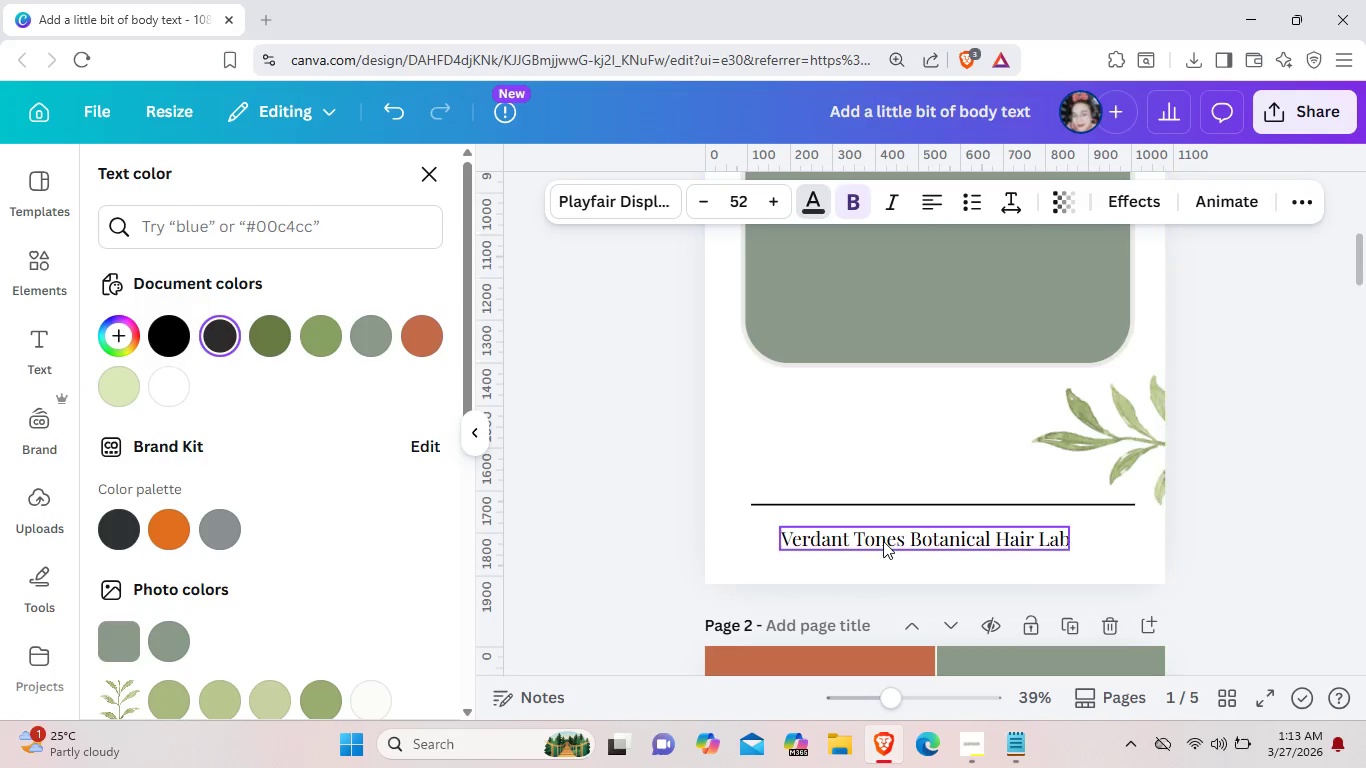 
left_click([883, 541])
 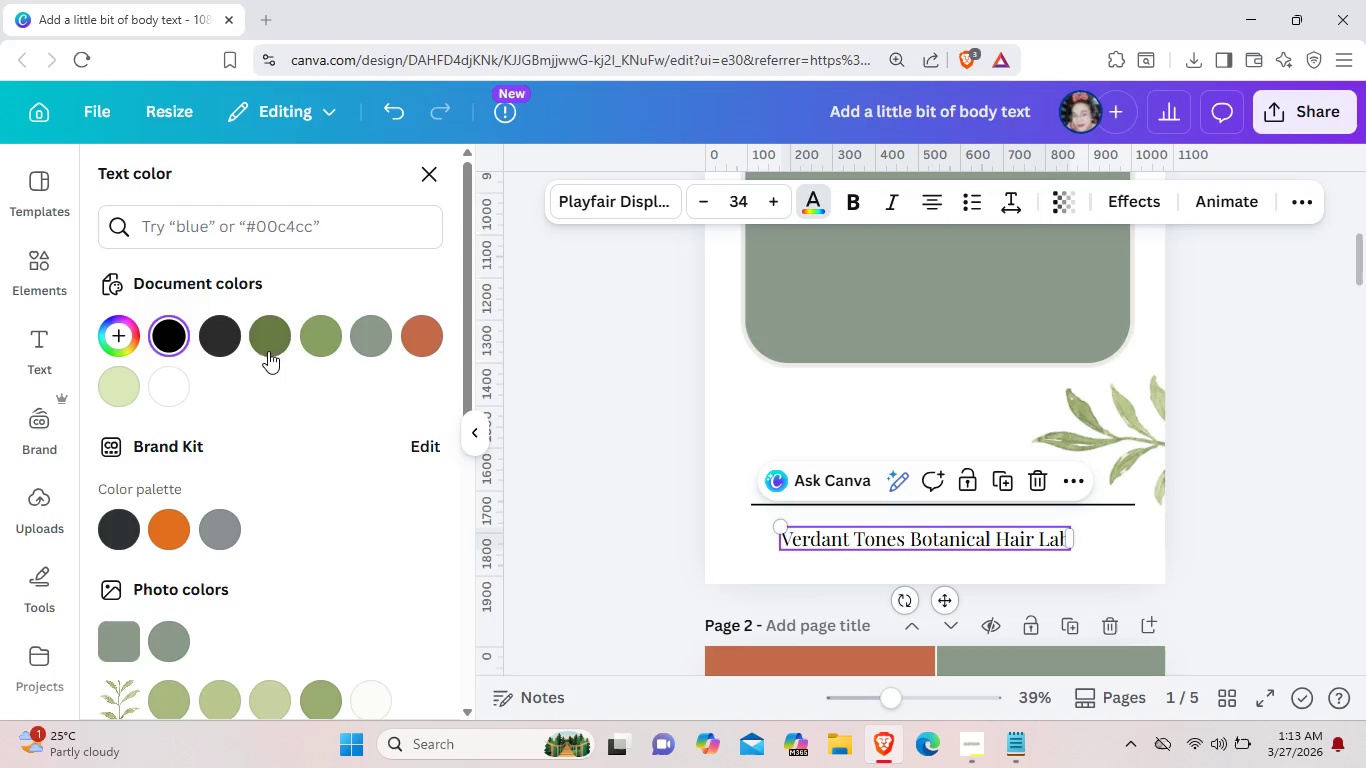 
left_click([227, 336])
 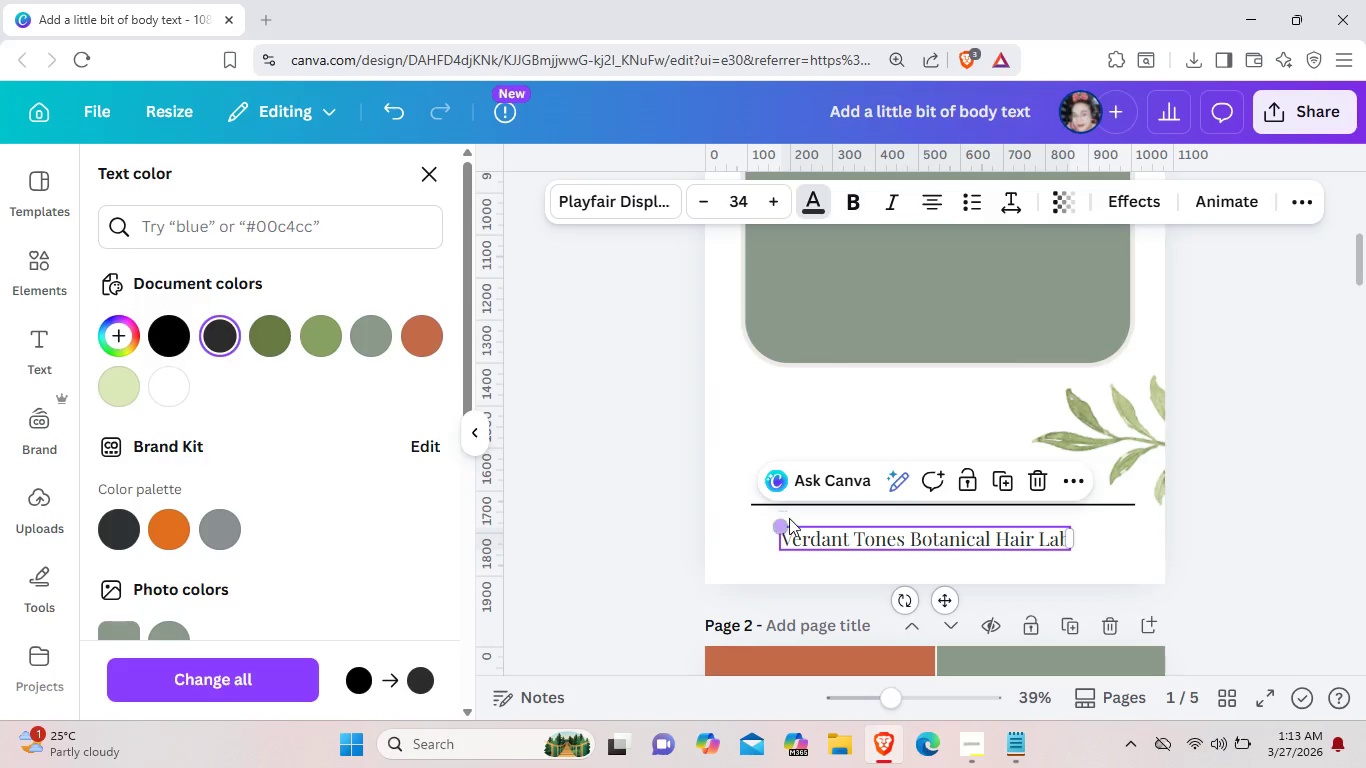 
left_click([789, 399])
 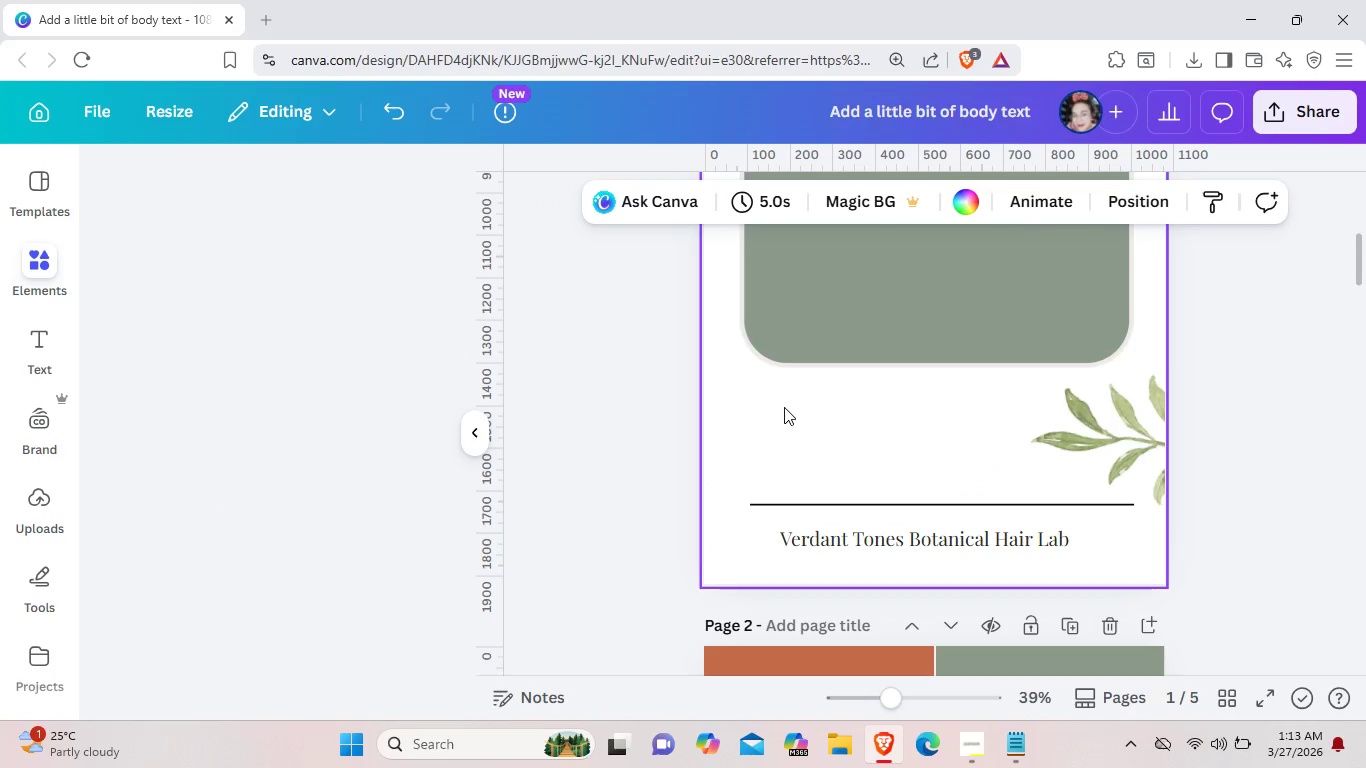 
scroll: coordinate [781, 408], scroll_direction: up, amount: 7.0
 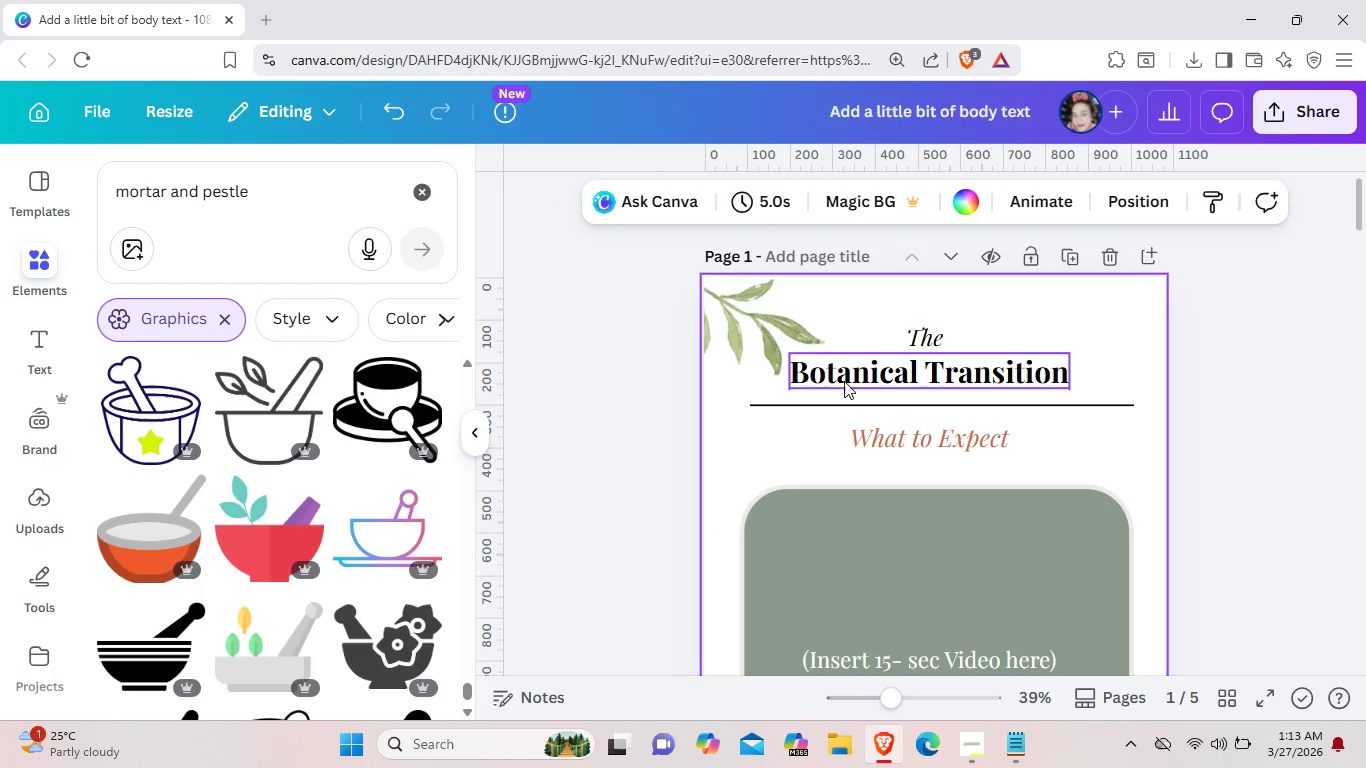 
left_click([844, 381])
 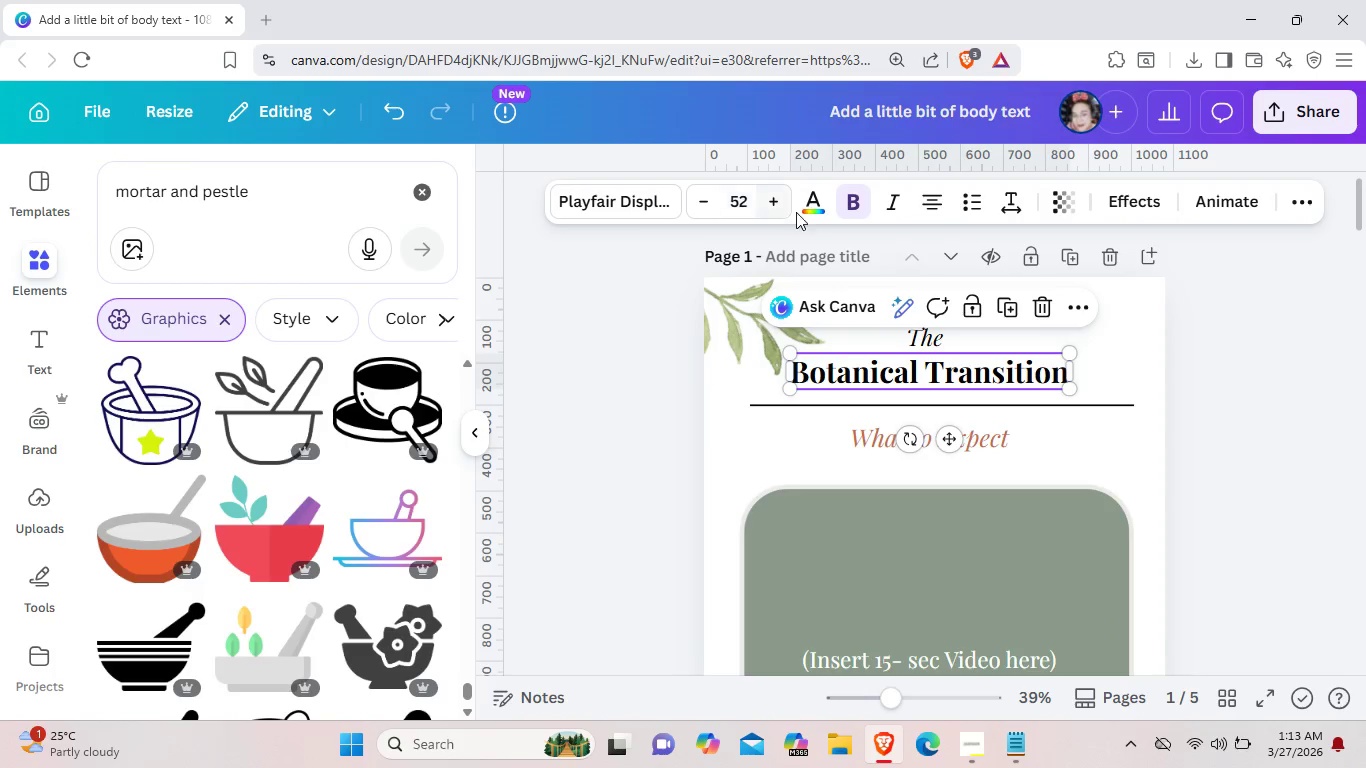 
left_click([809, 212])
 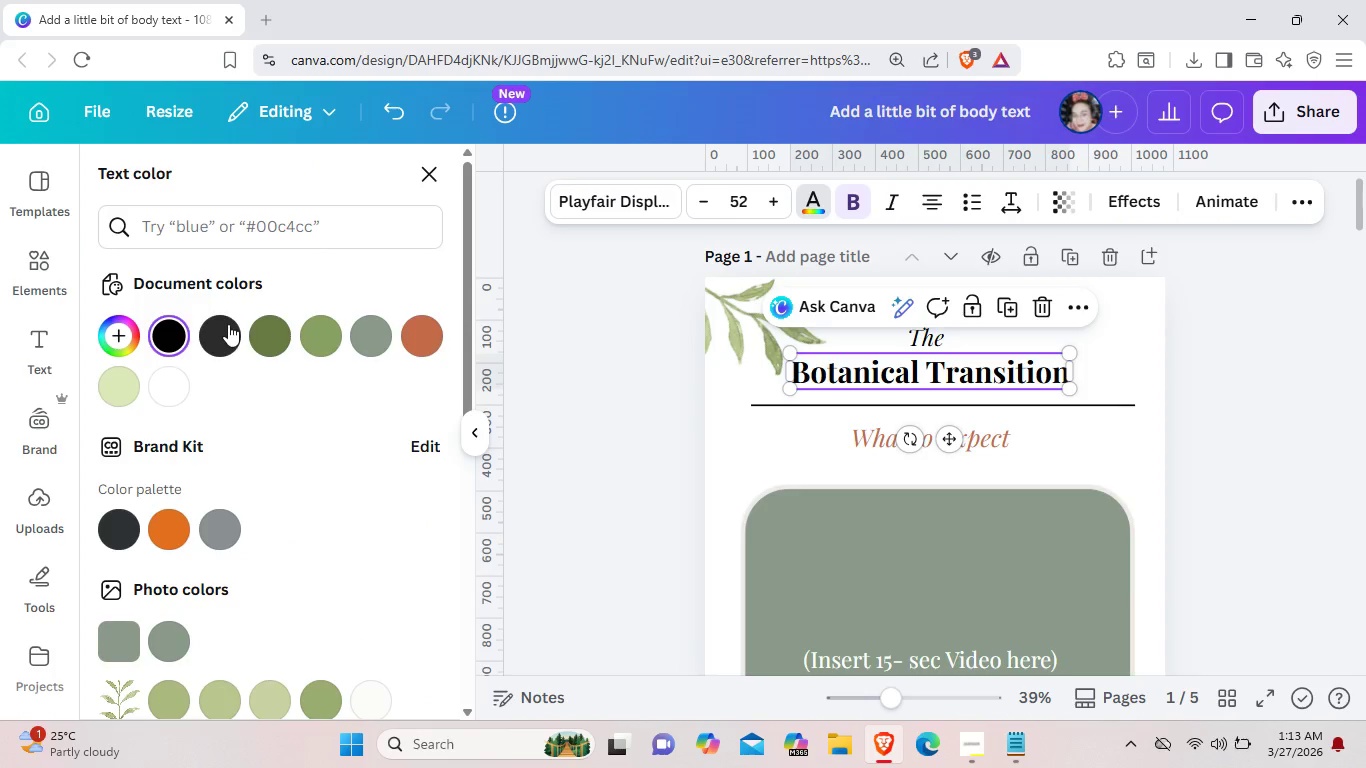 
left_click([223, 329])
 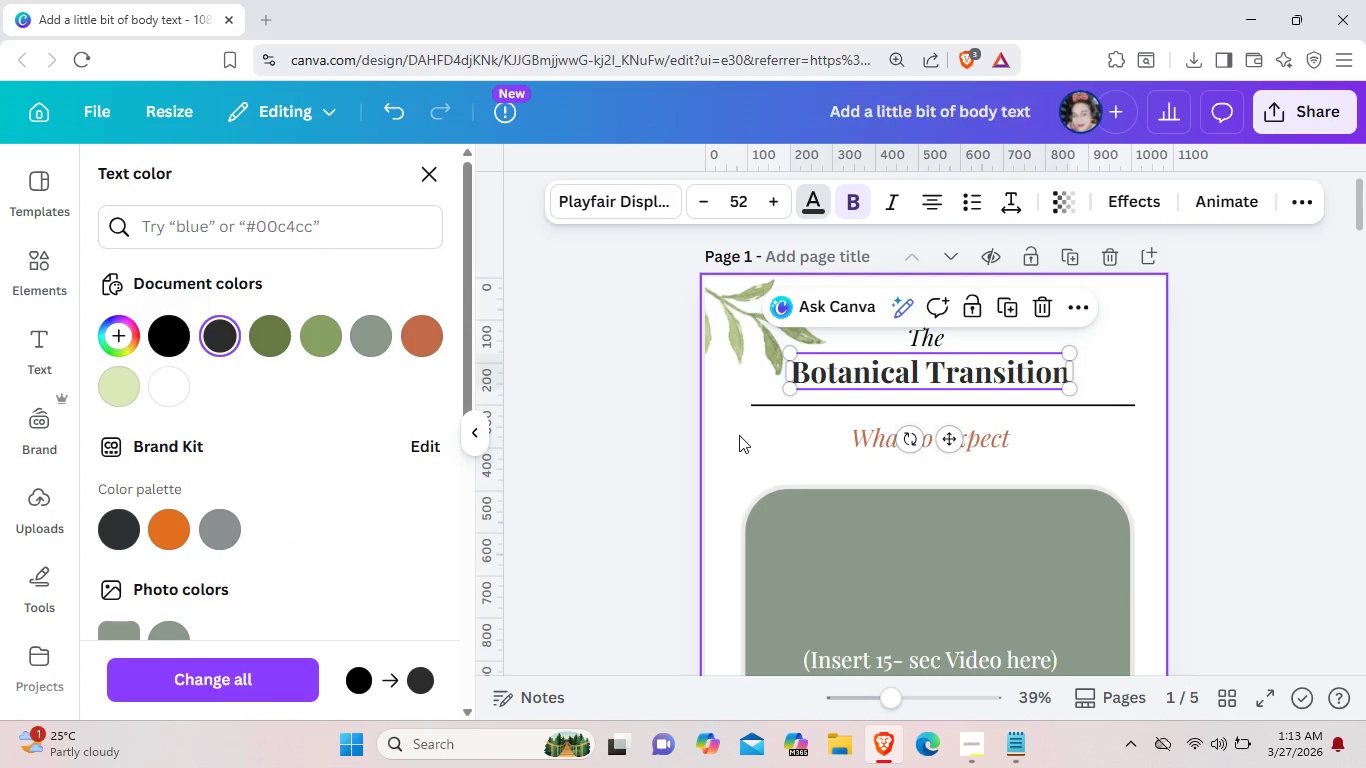 
left_click([766, 445])
 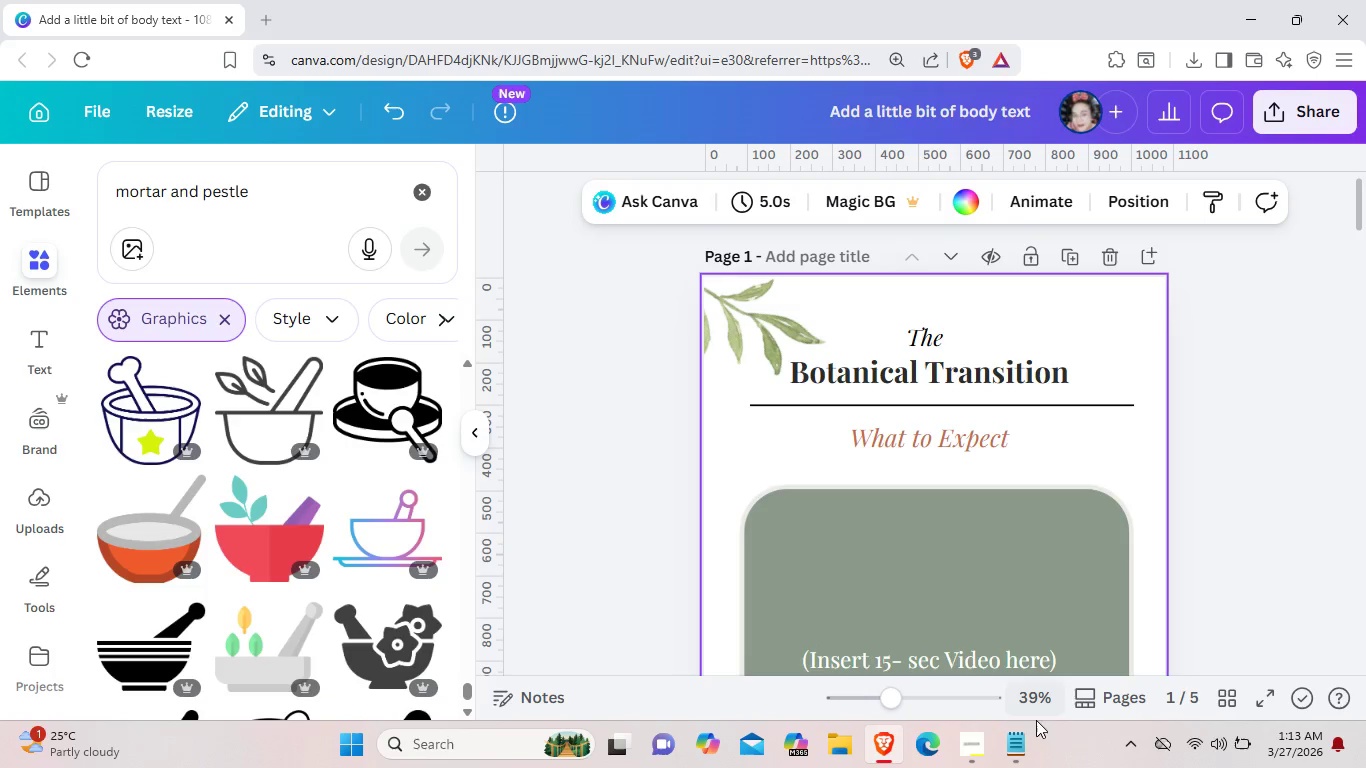 
mouse_move([979, 755])
 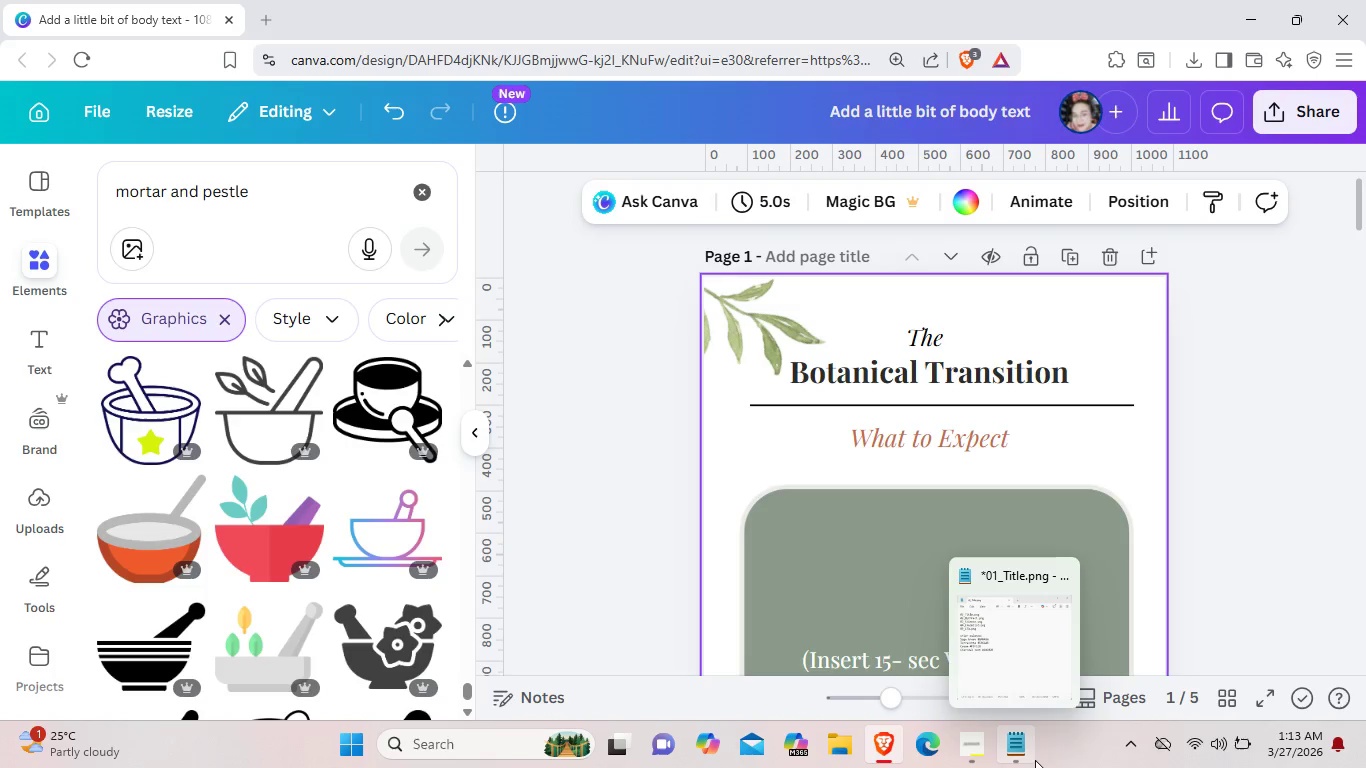 
wait(12.03)
 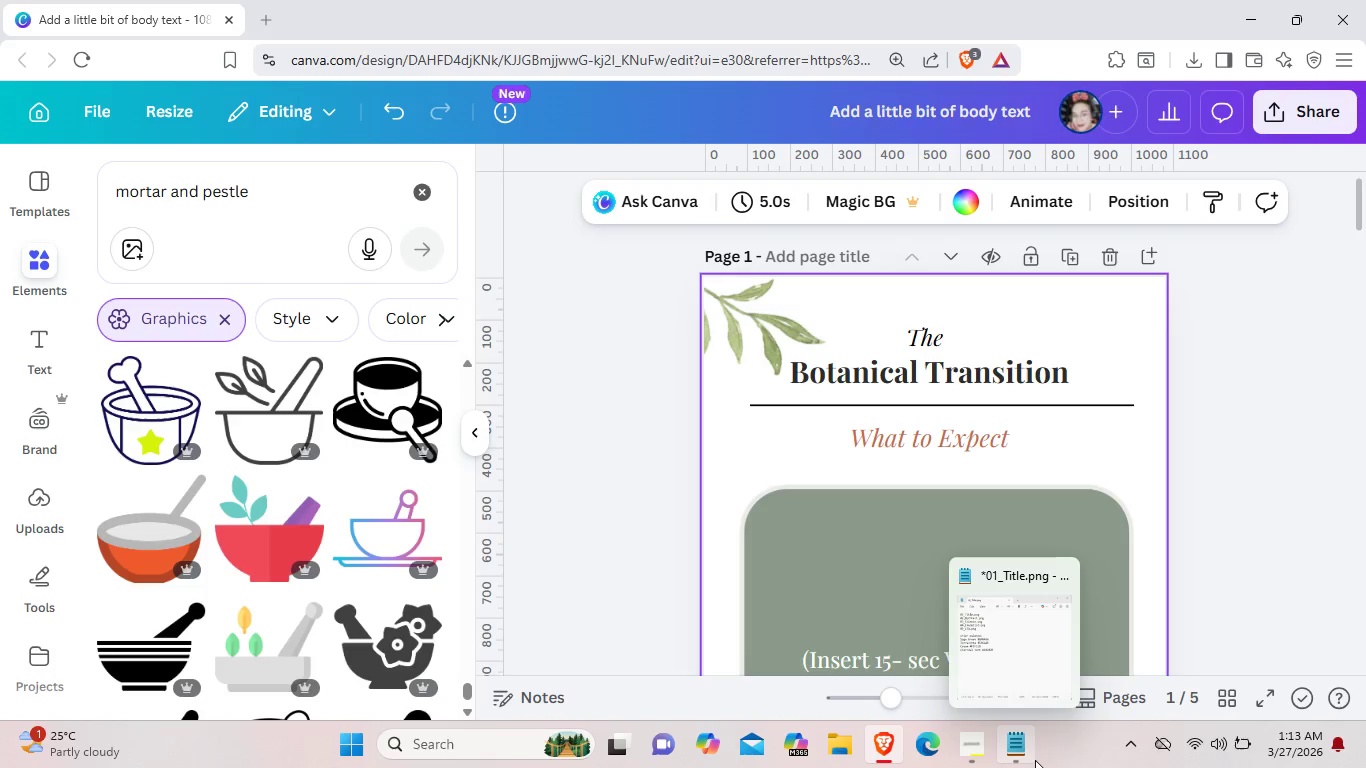 
left_click([1028, 746])
 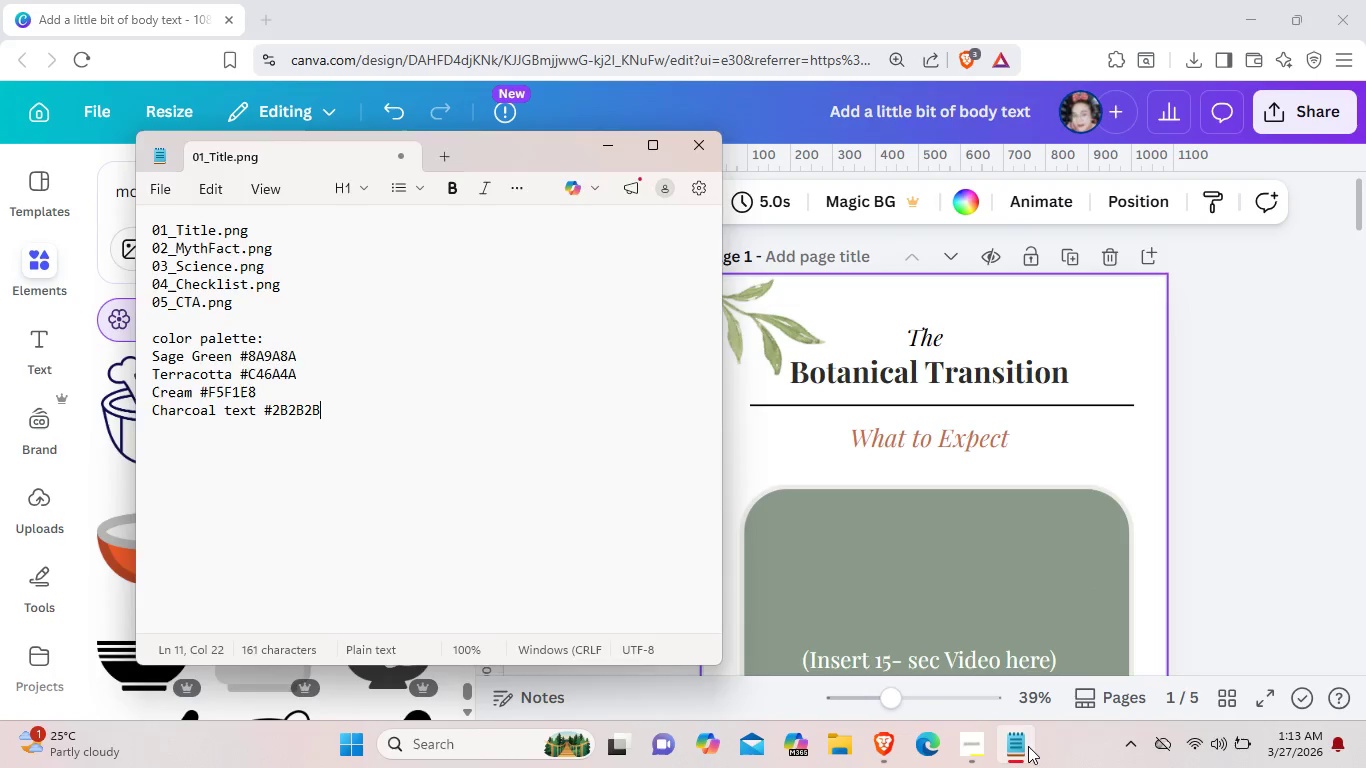 
left_click([1028, 746])
 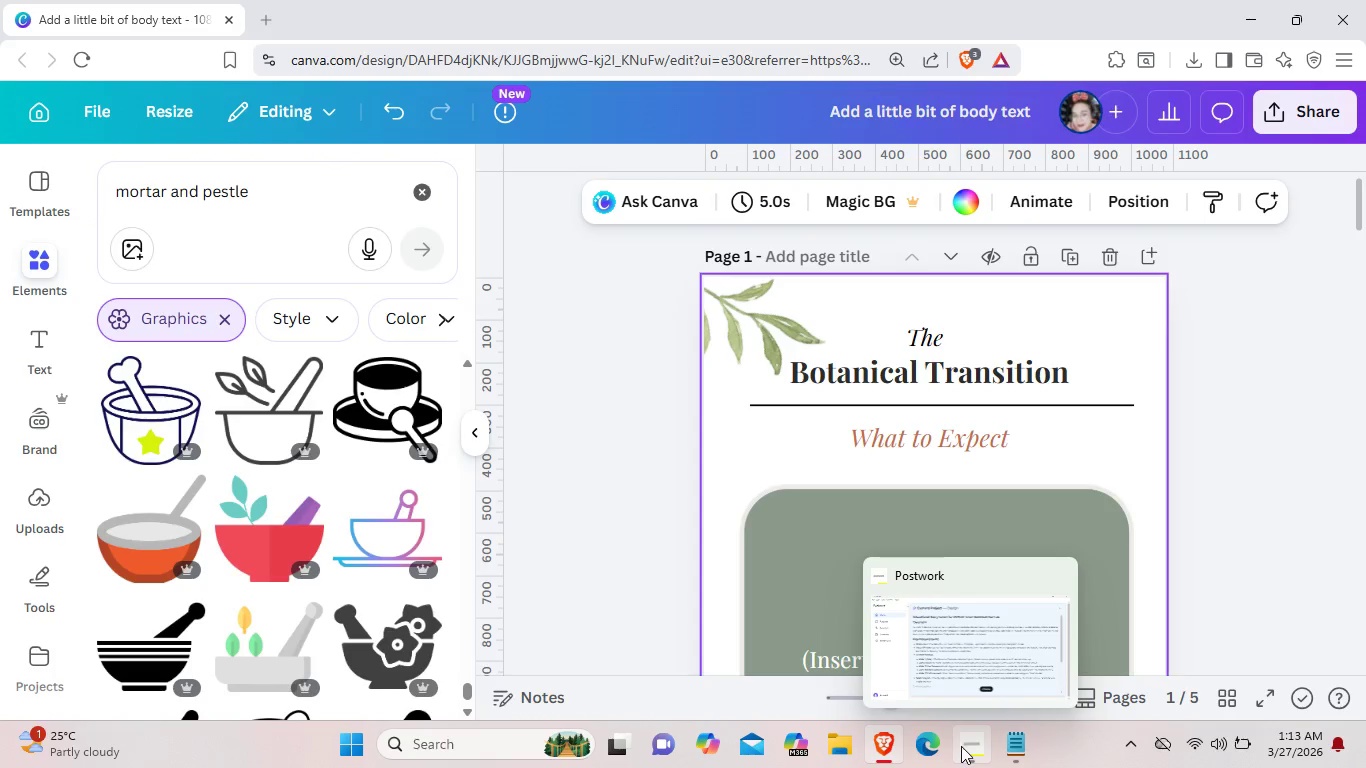 
left_click([961, 746])